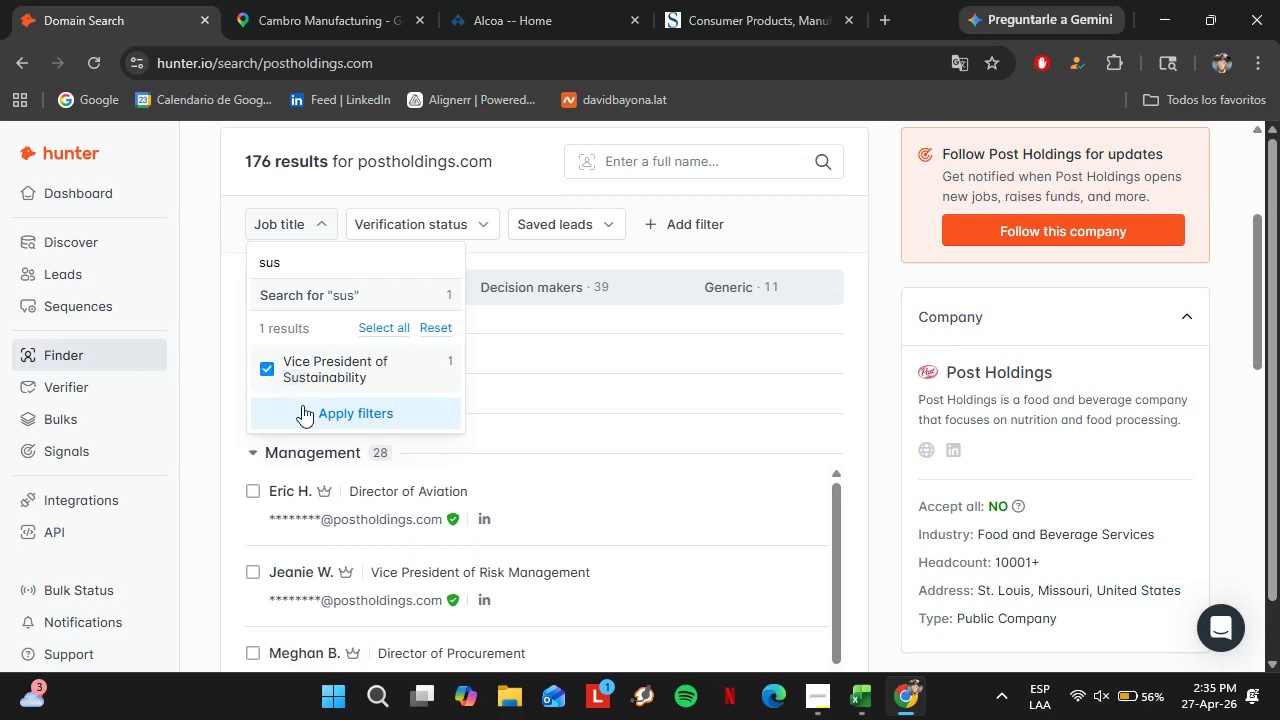 
double_click([318, 419])
 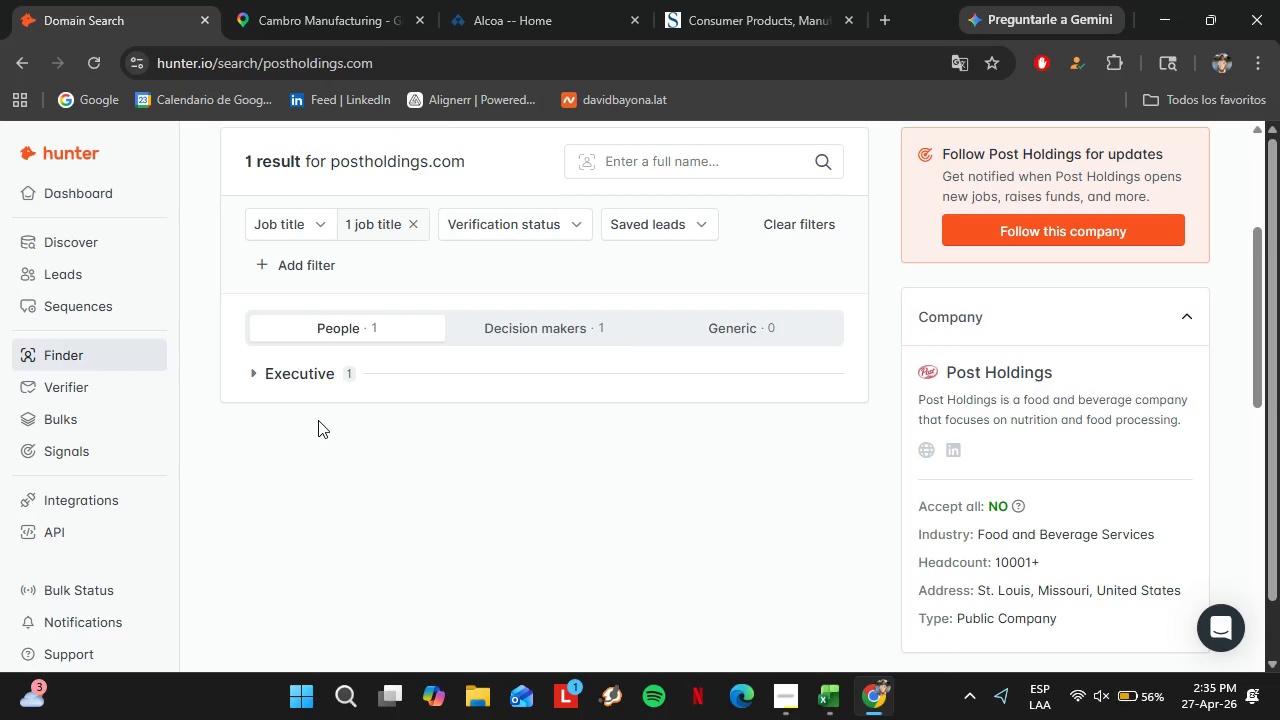 
wait(5.94)
 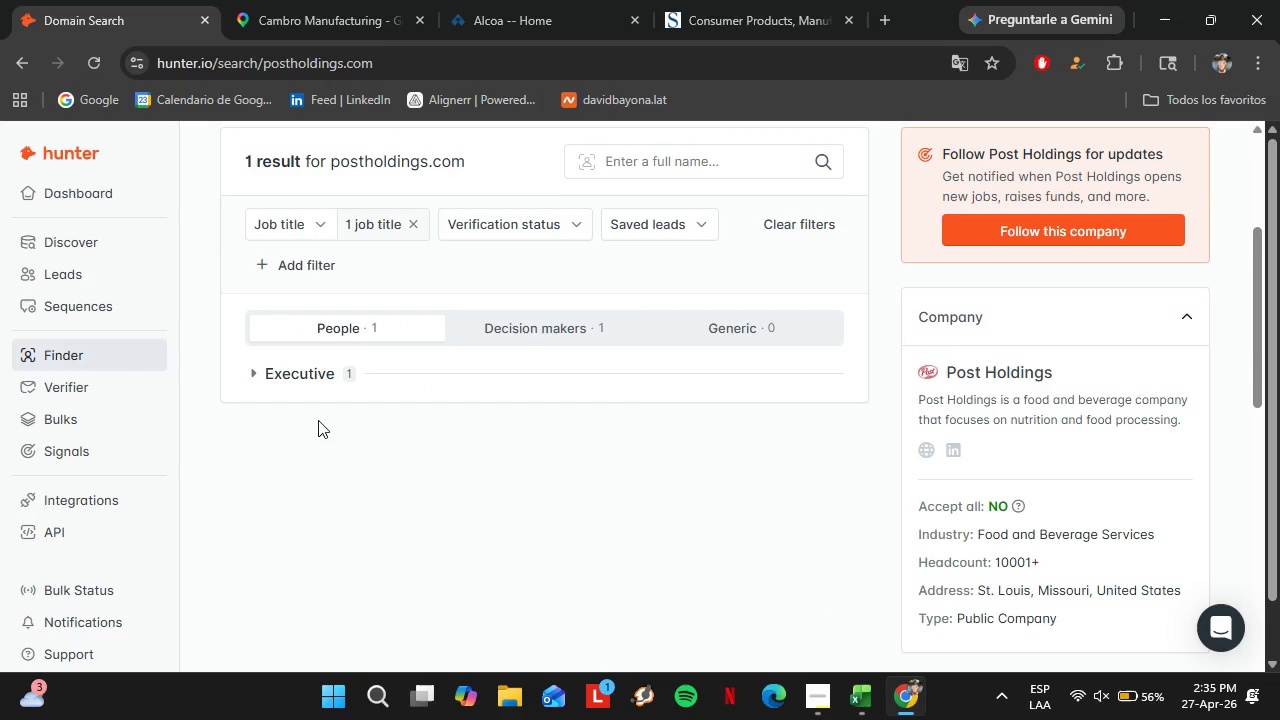 
left_click([324, 365])
 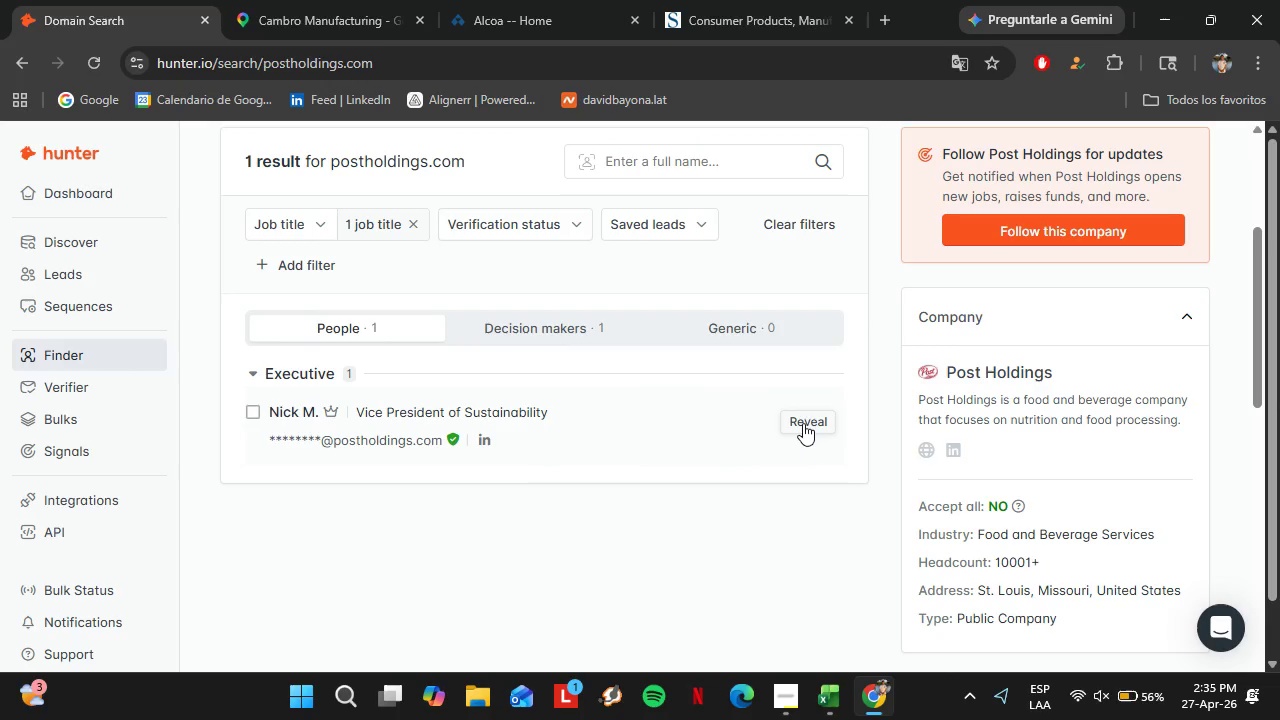 
left_click([803, 422])
 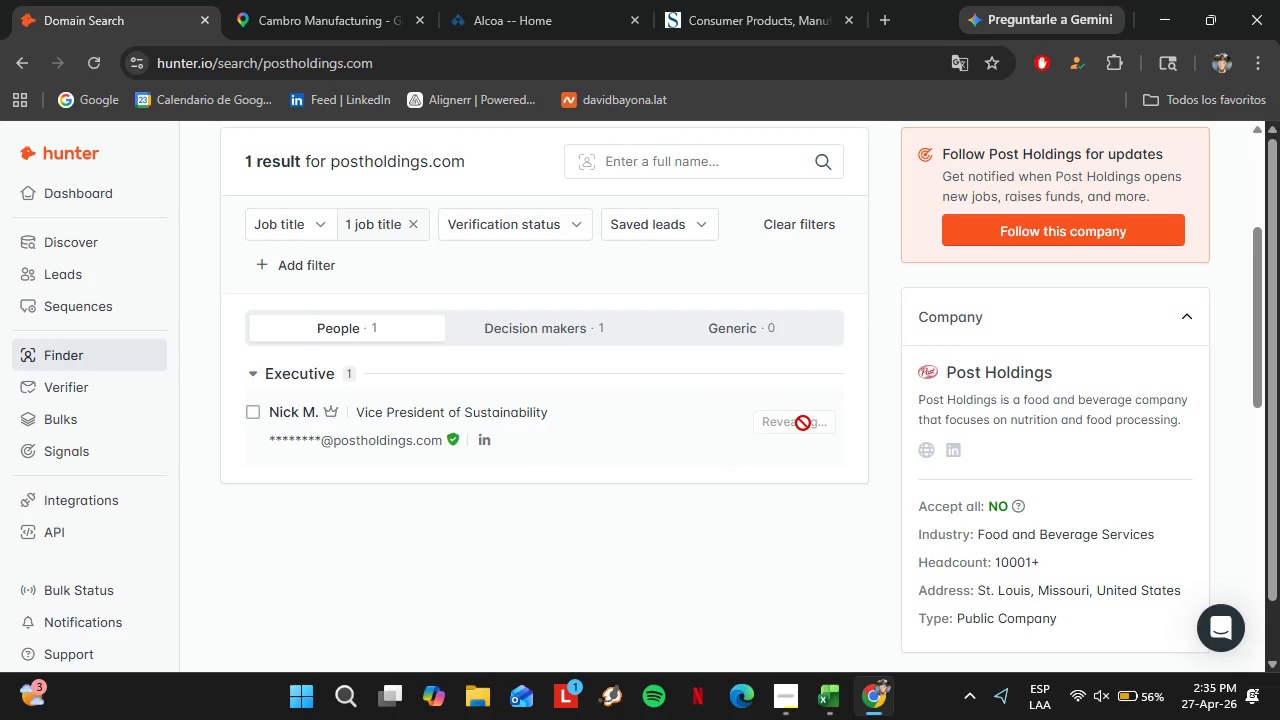 
left_click([760, 404])
 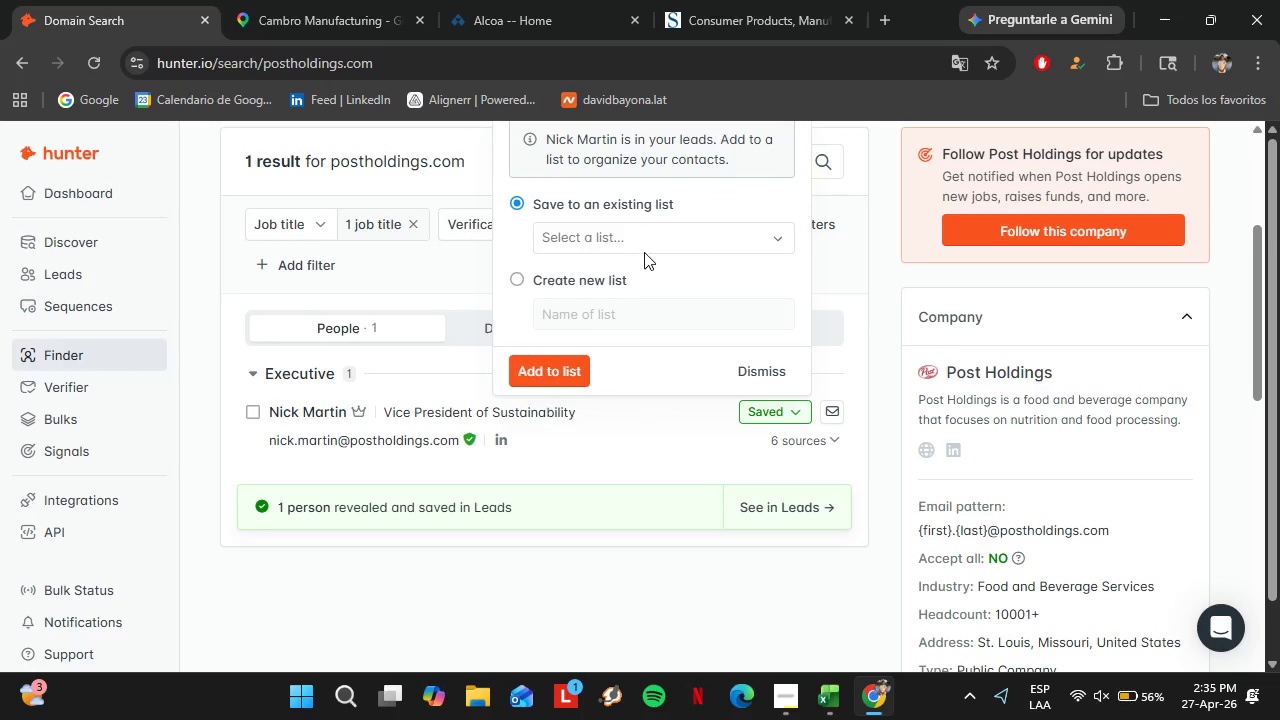 
left_click([644, 251])
 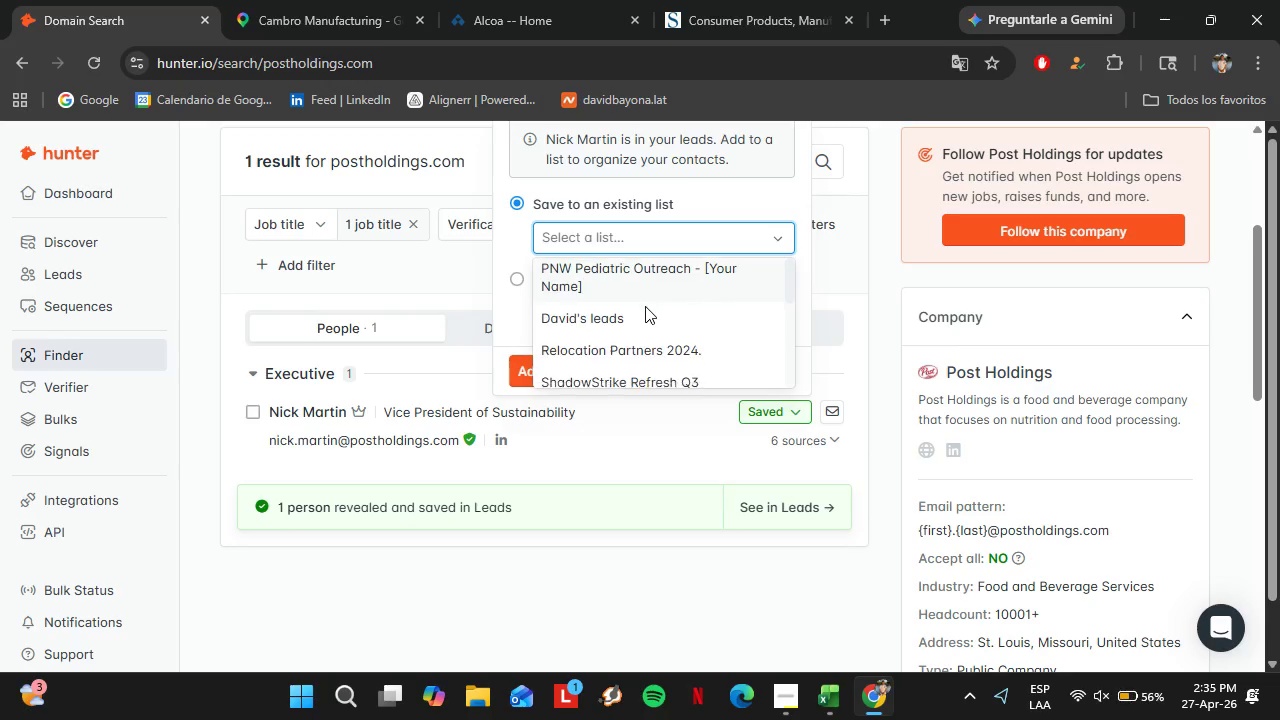 
scroll: coordinate [644, 306], scroll_direction: down, amount: 2.0
 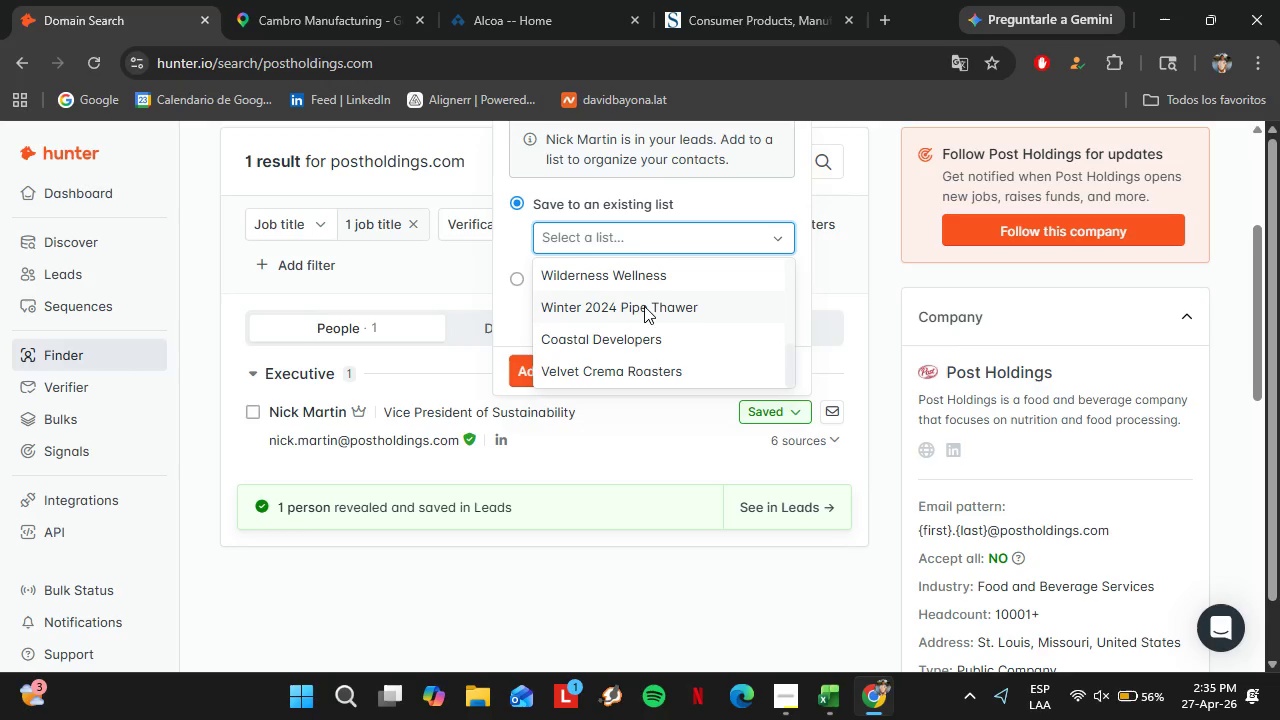 
scroll: coordinate [634, 313], scroll_direction: up, amount: 1.0
 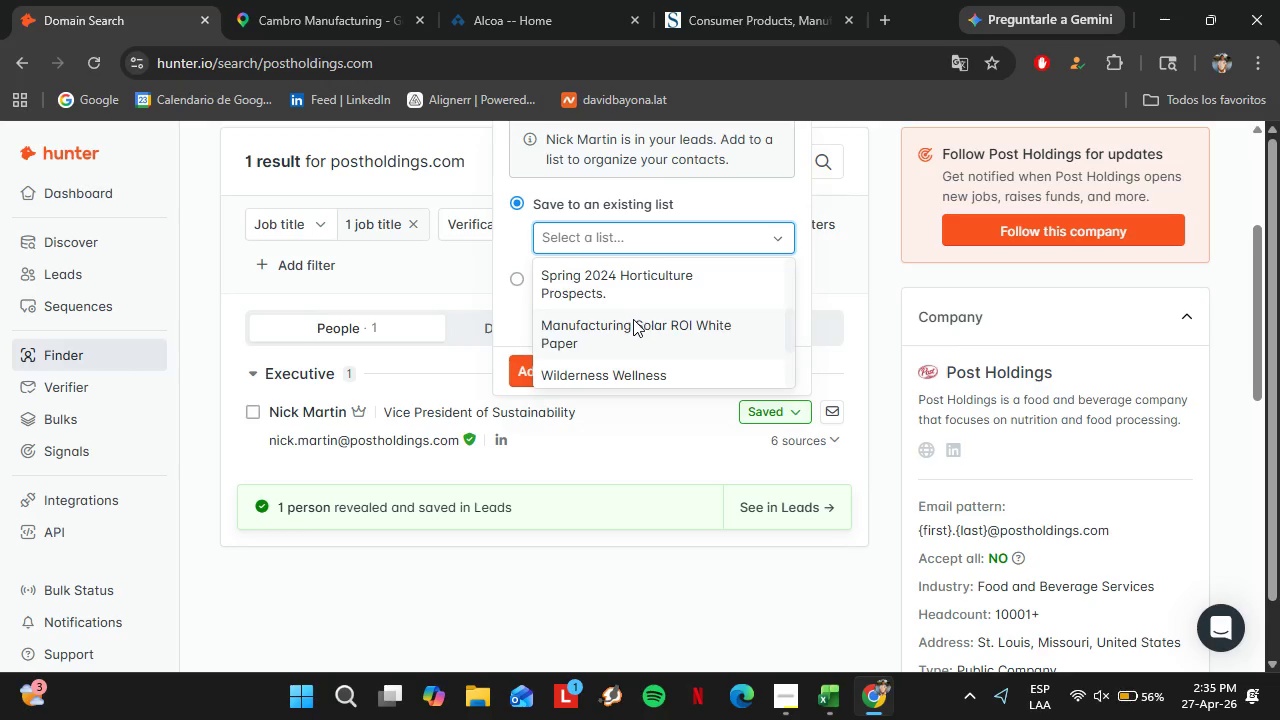 
left_click([633, 319])
 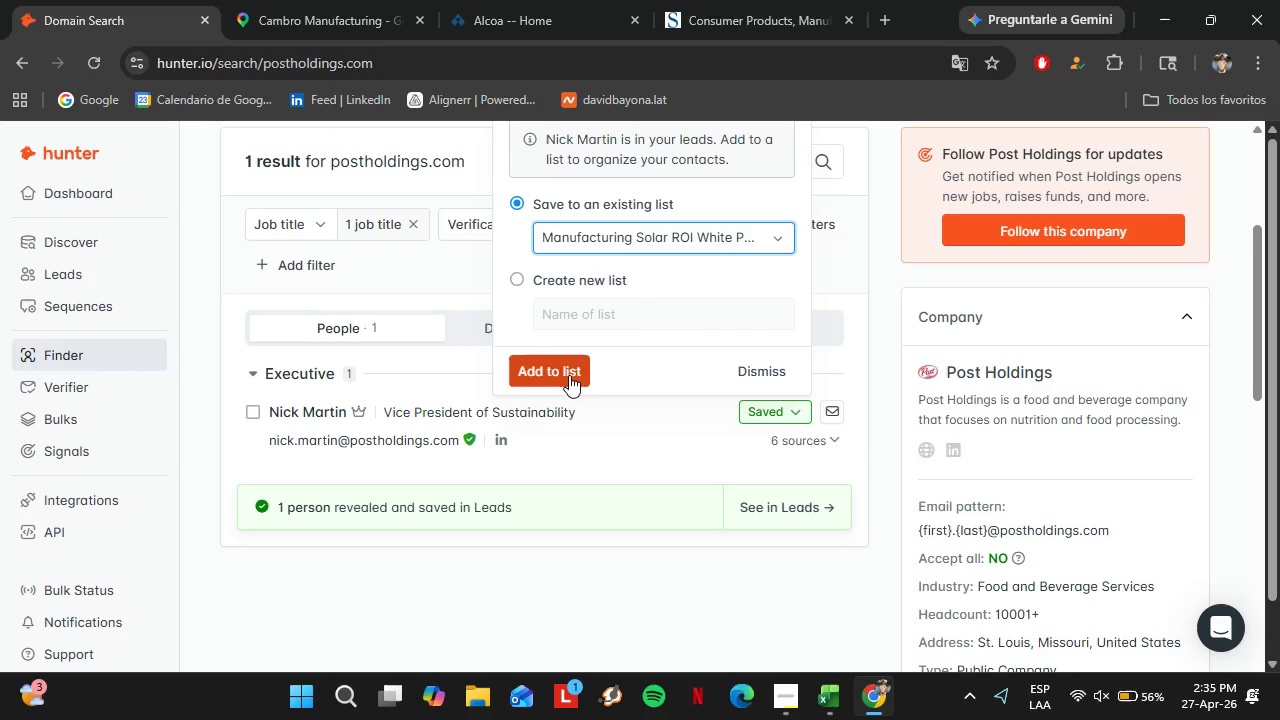 
left_click([569, 375])
 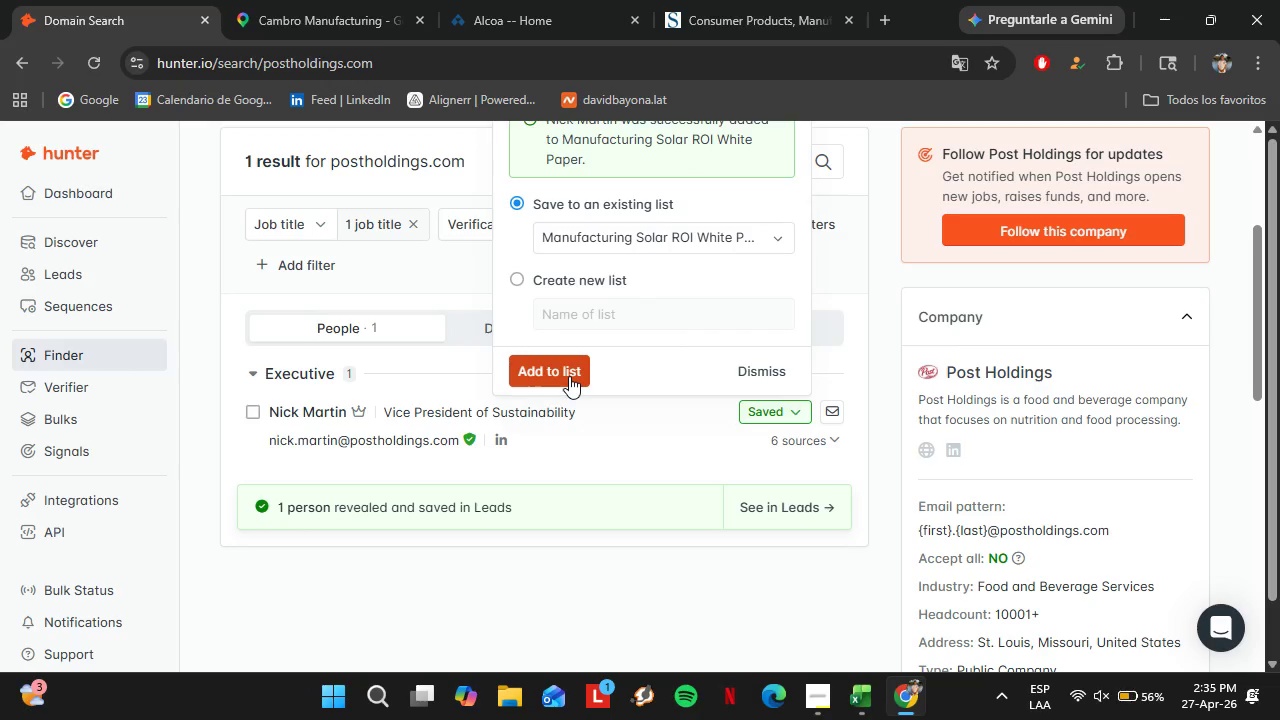 
wait(8.05)
 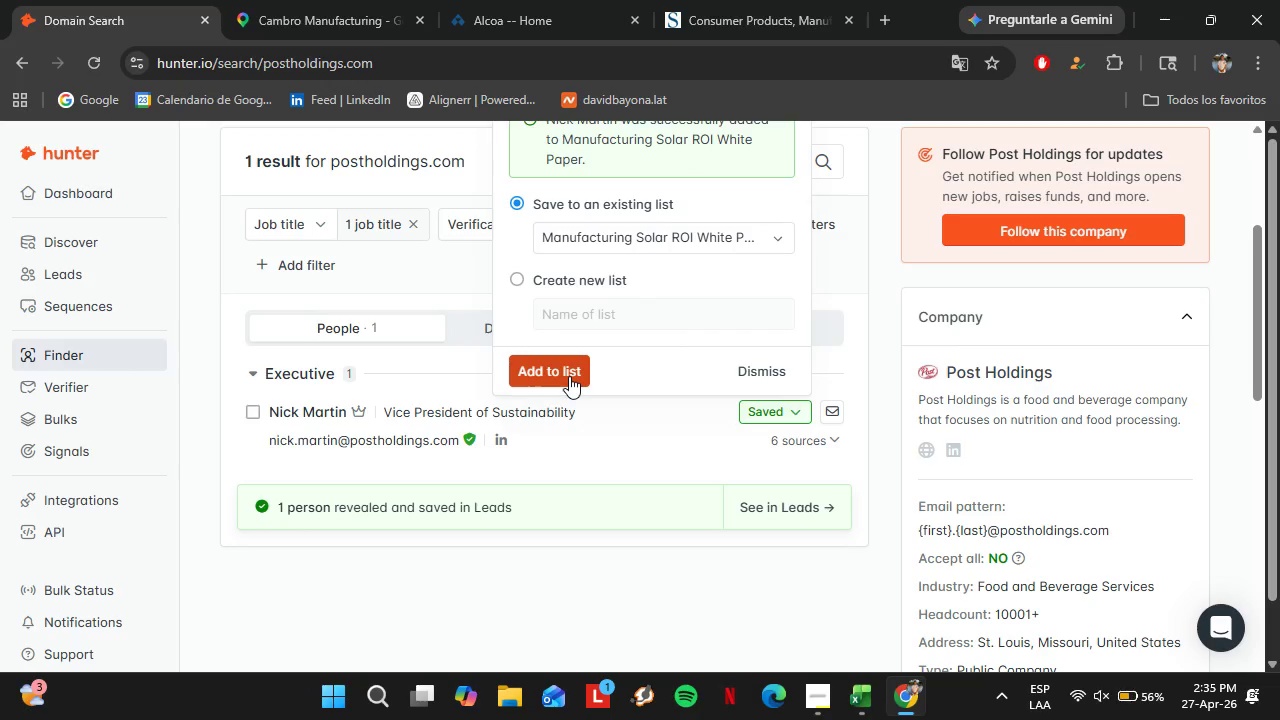 
scroll: coordinate [889, 551], scroll_direction: none, amount: 0.0
 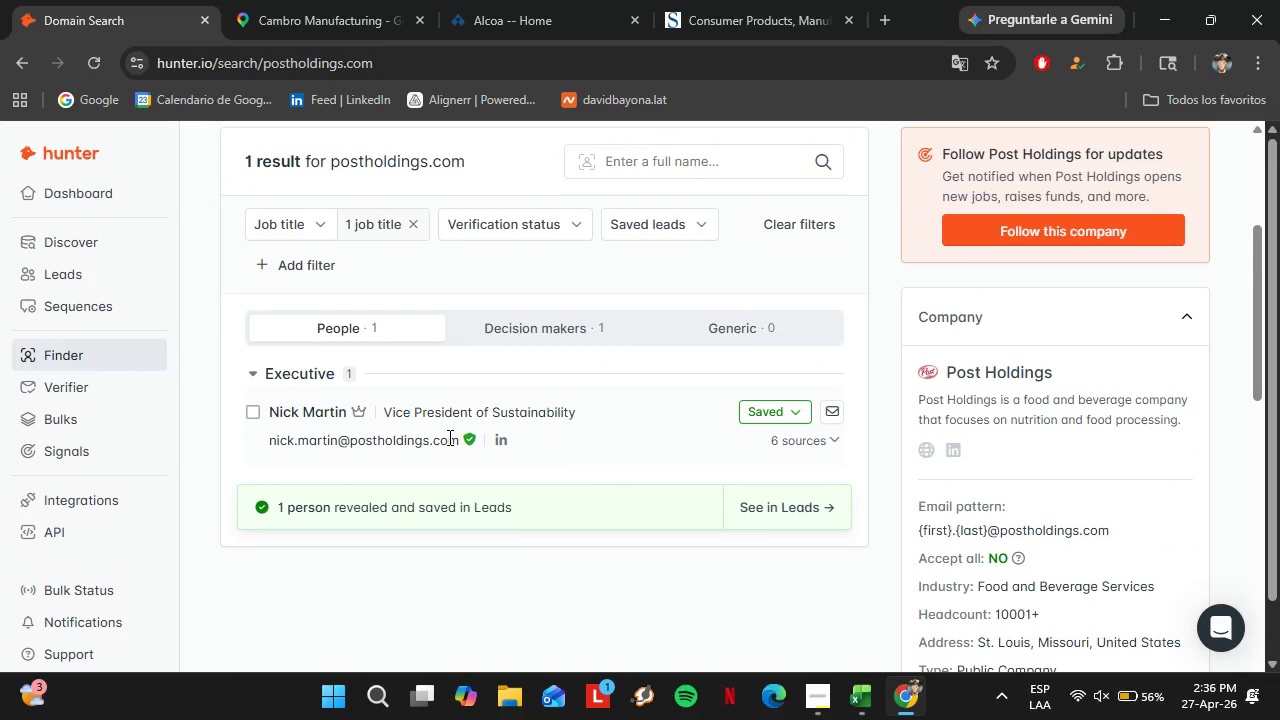 
wait(9.04)
 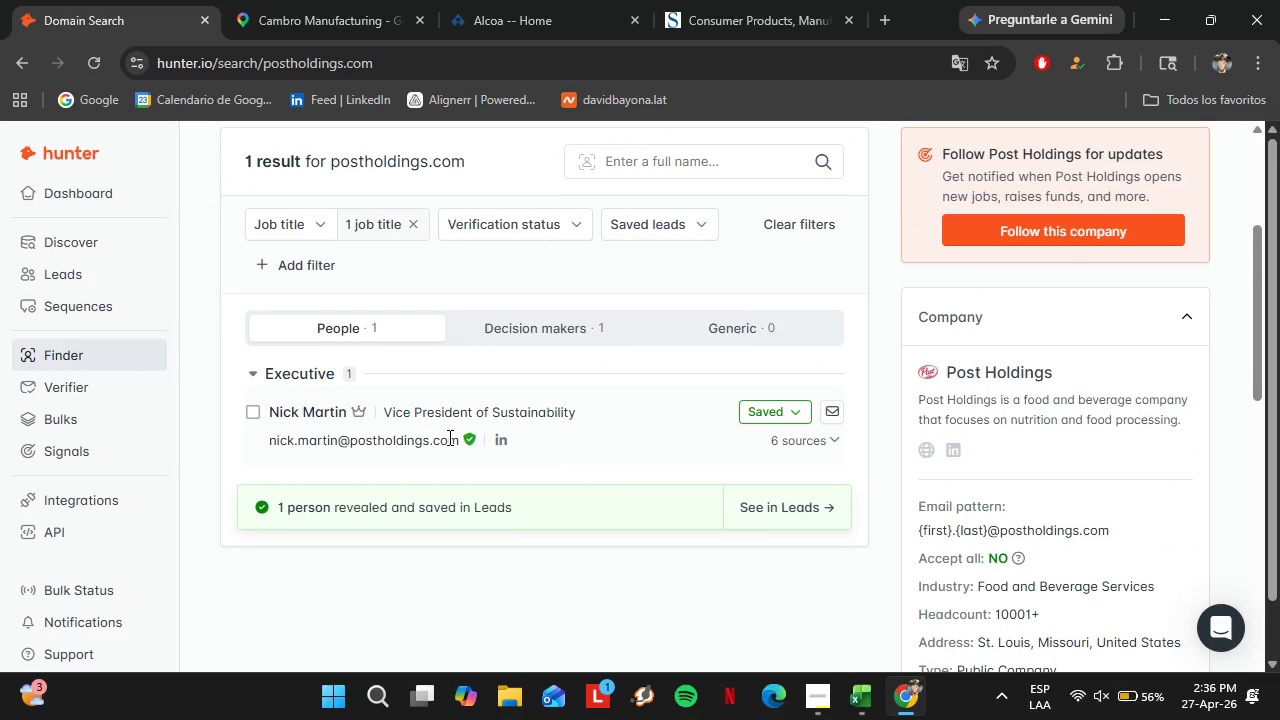 
left_click([67, 280])
 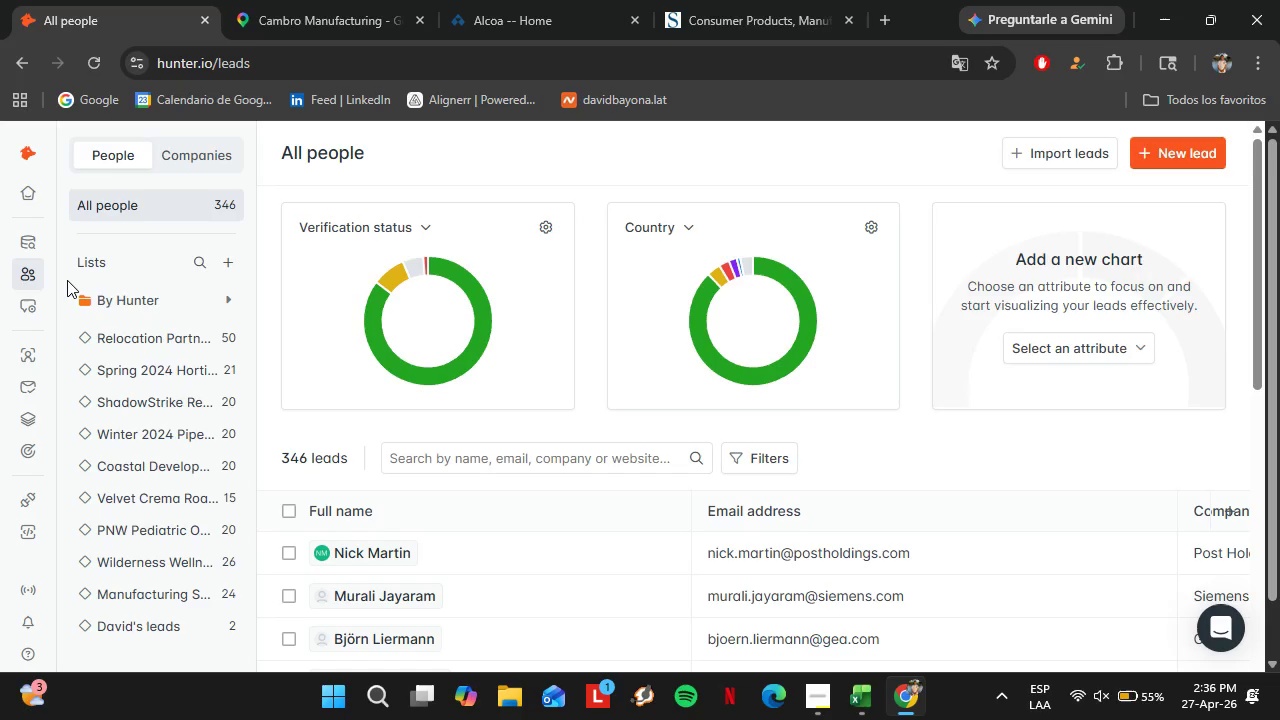 
wait(19.69)
 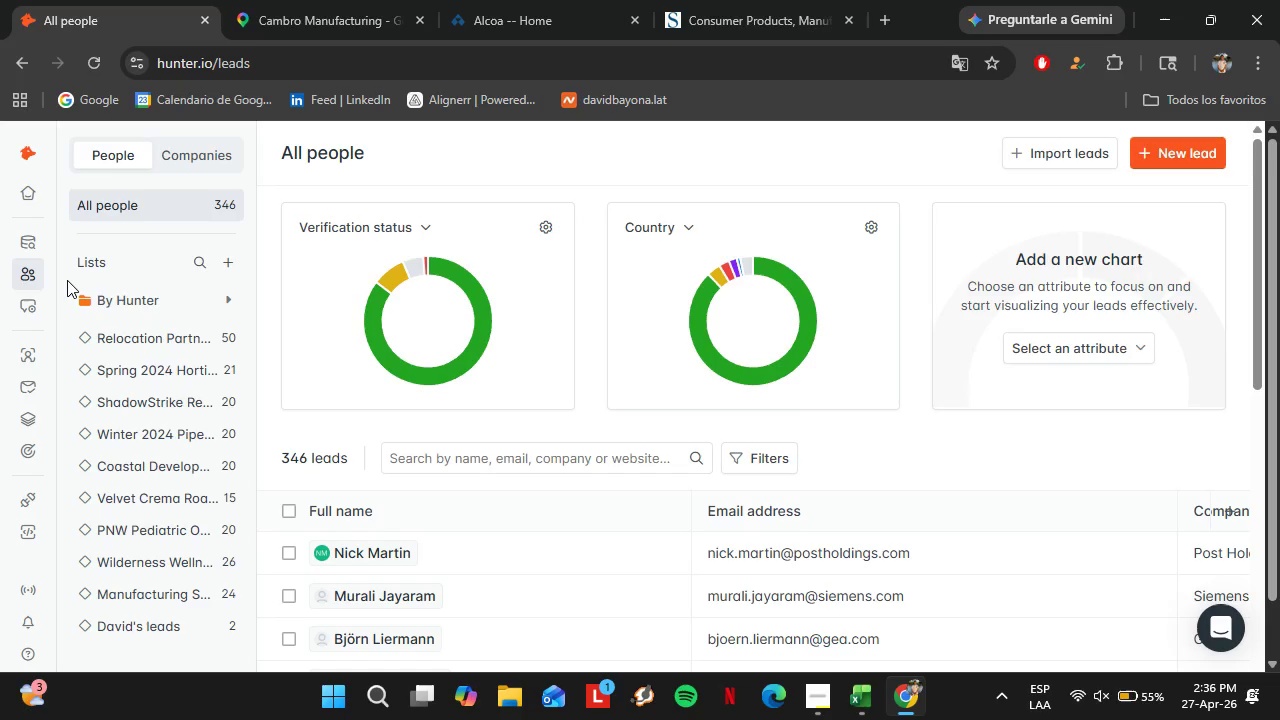 
scroll: coordinate [476, 399], scroll_direction: down, amount: 12.0
 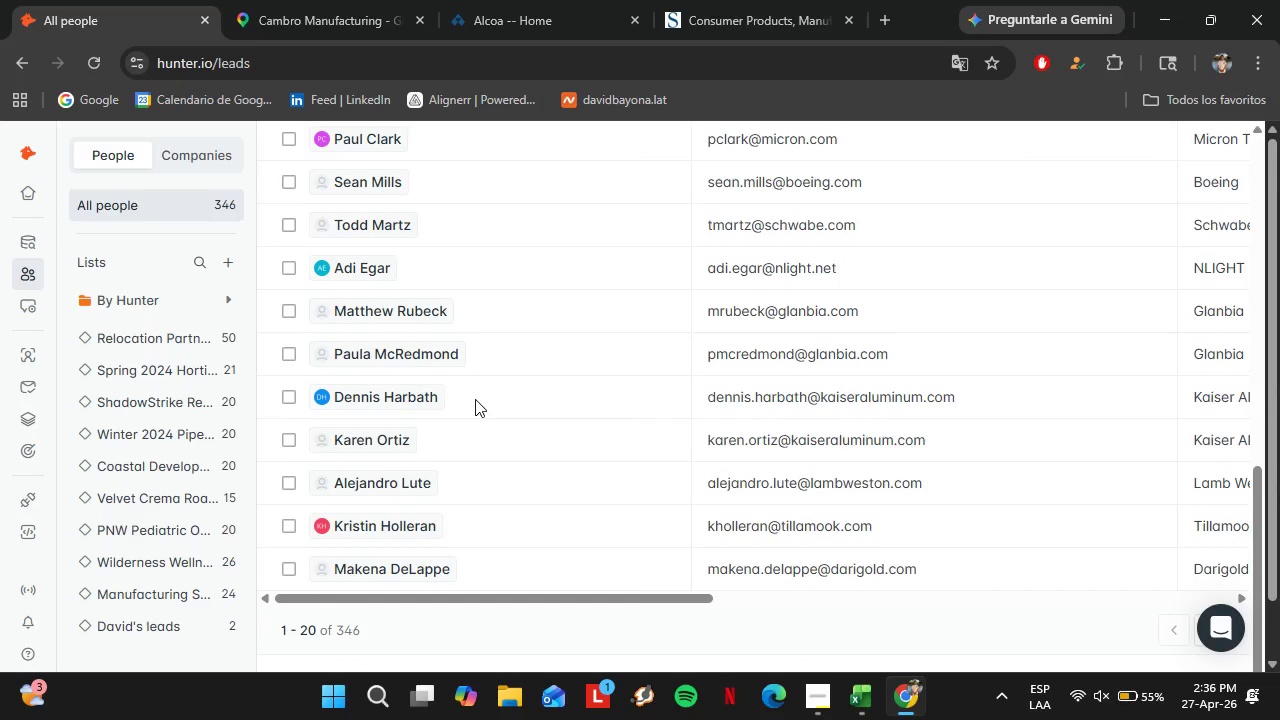 
left_click([160, 580])
 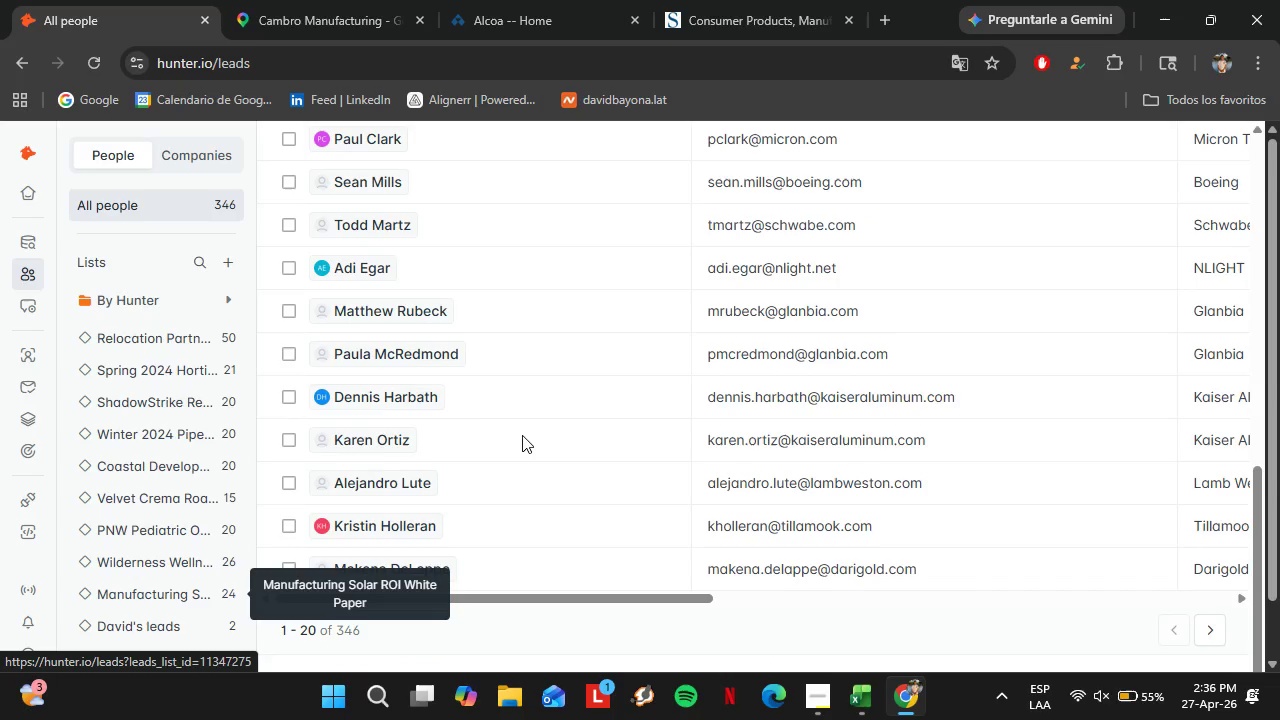 
scroll: coordinate [624, 405], scroll_direction: down, amount: 4.0
 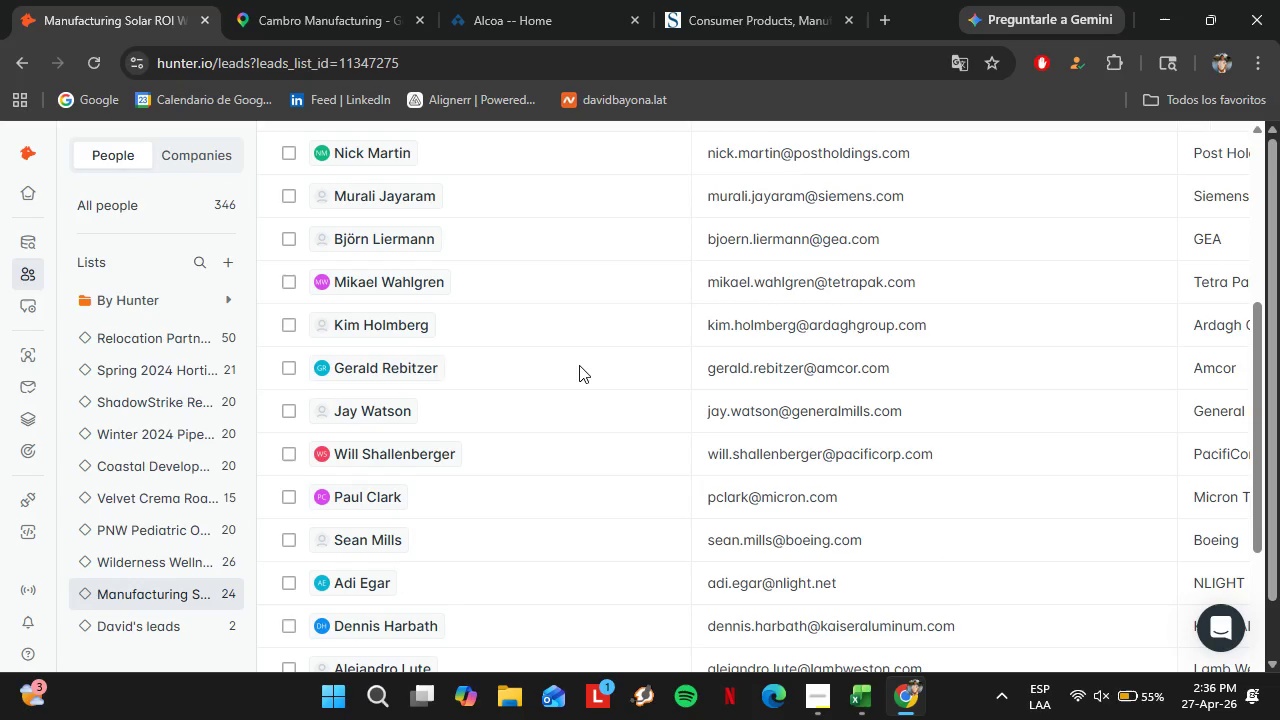 
wait(5.68)
 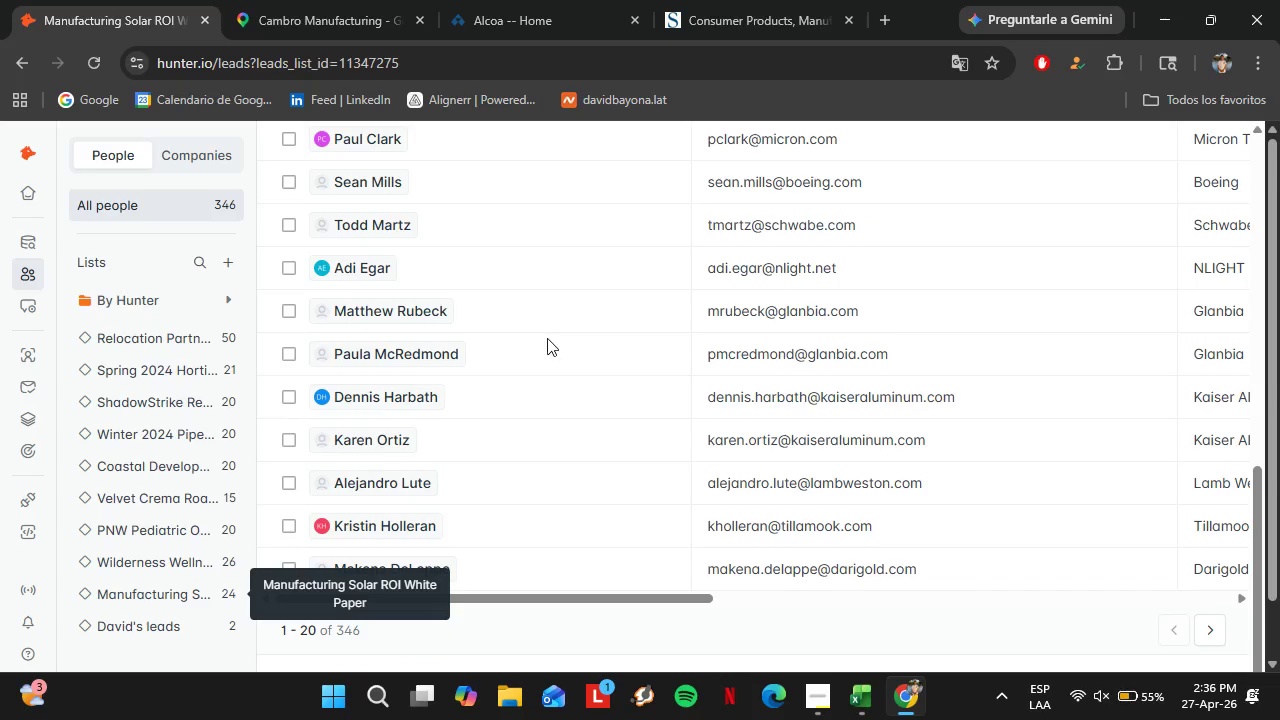 
scroll: coordinate [573, 510], scroll_direction: down, amount: 13.0
 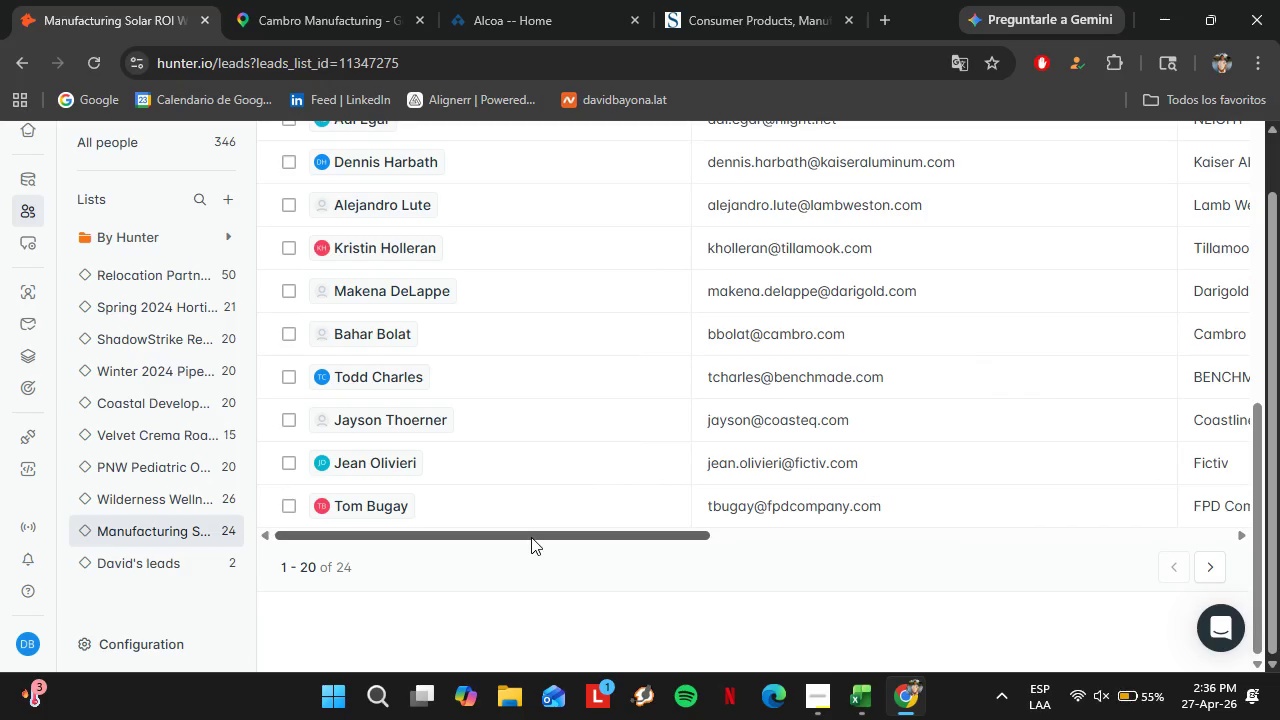 
left_click_drag(start_coordinate=[525, 534], to_coordinate=[1149, 524])
 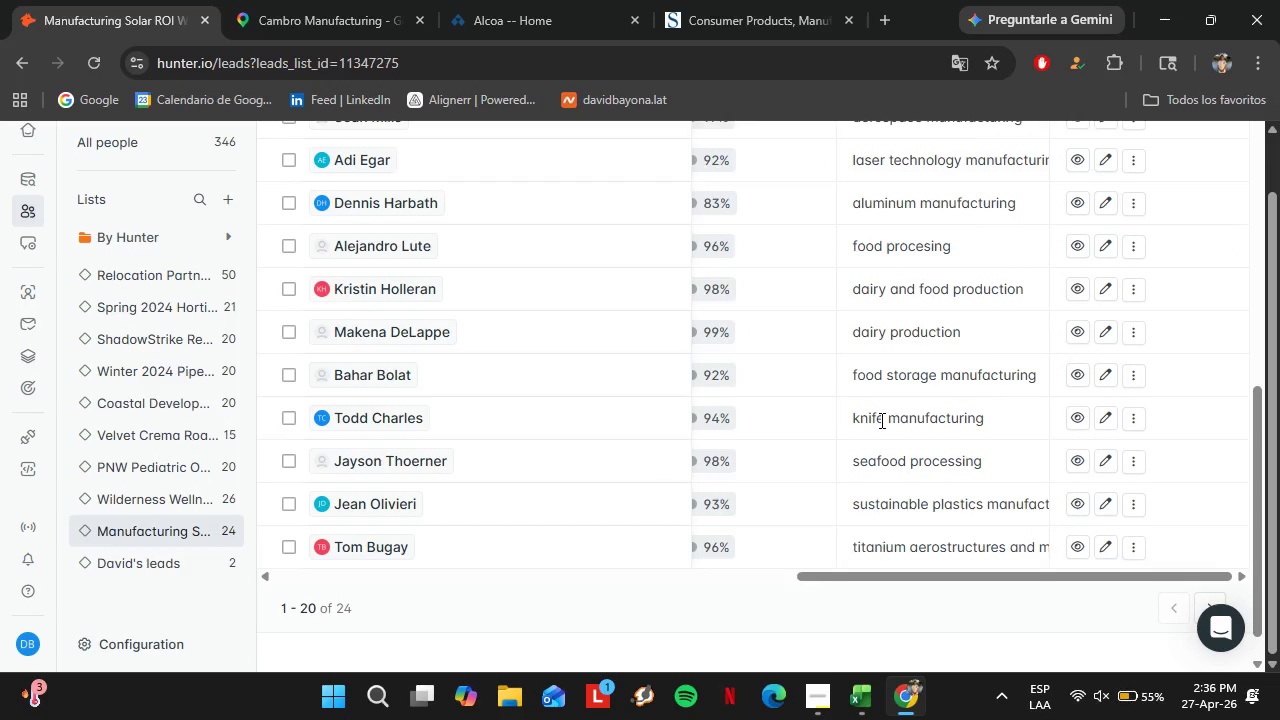 
scroll: coordinate [880, 419], scroll_direction: up, amount: 8.0
 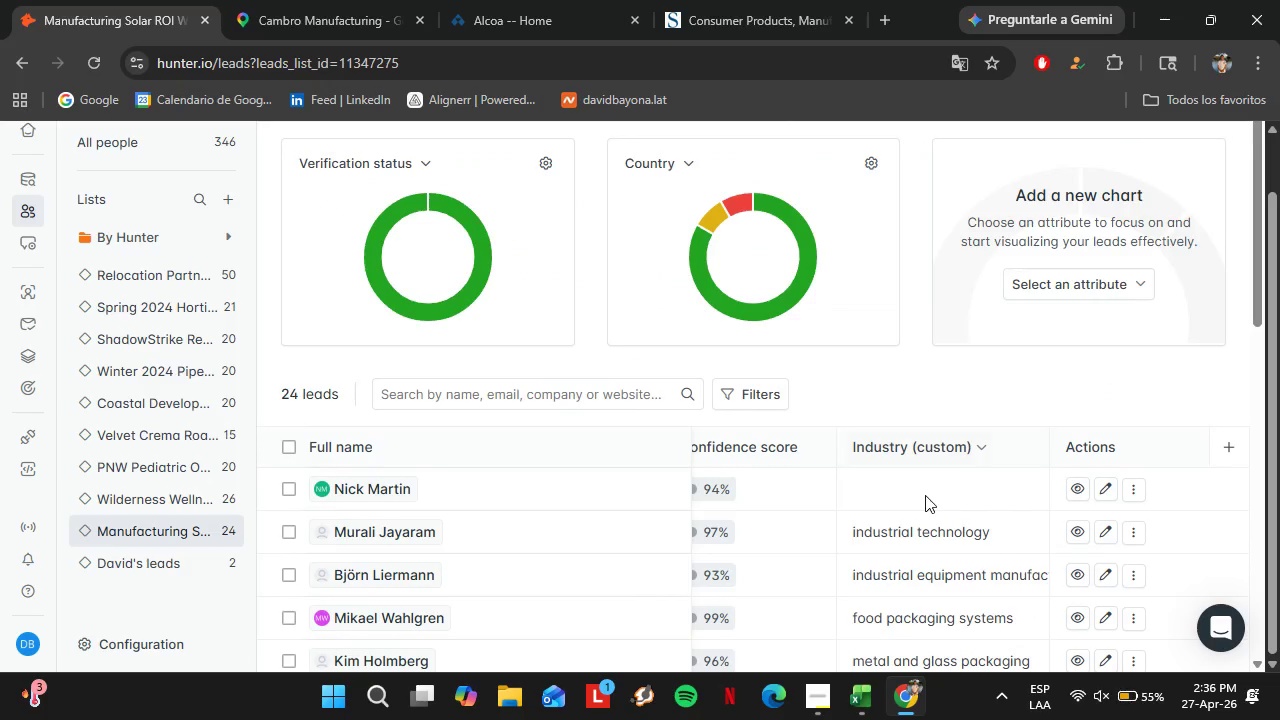 
double_click([925, 495])
 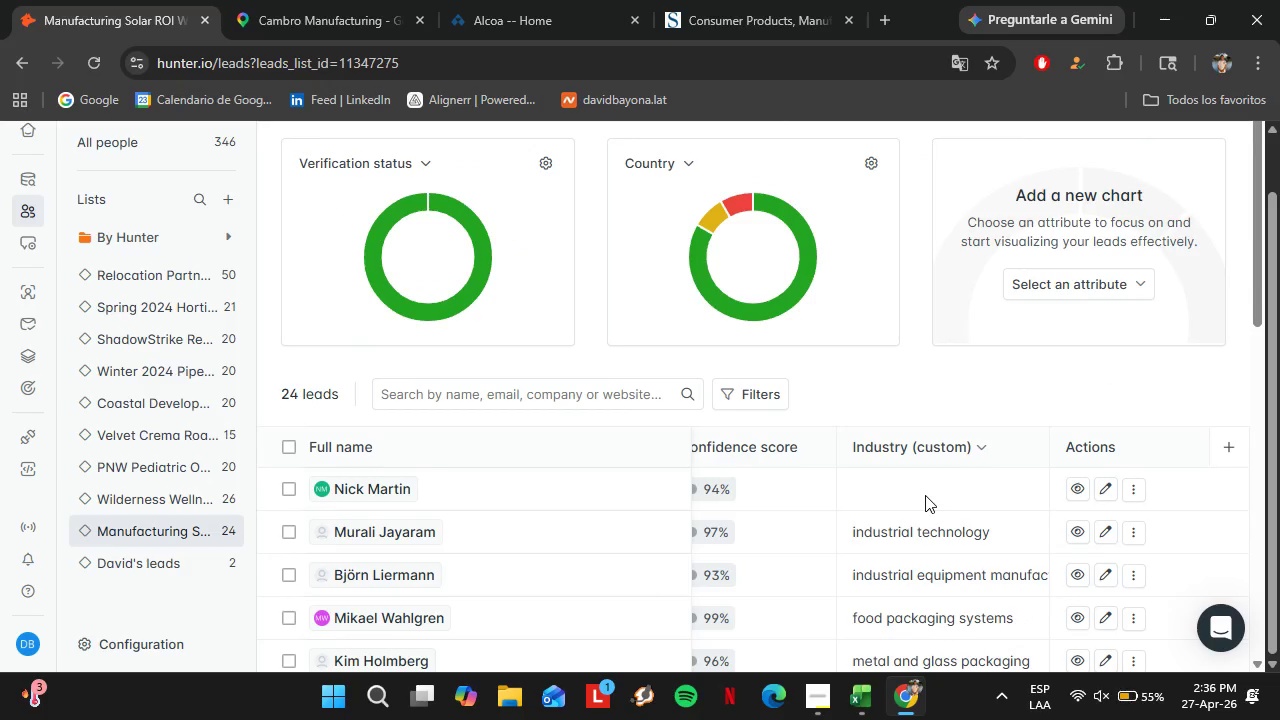 
triple_click([925, 495])
 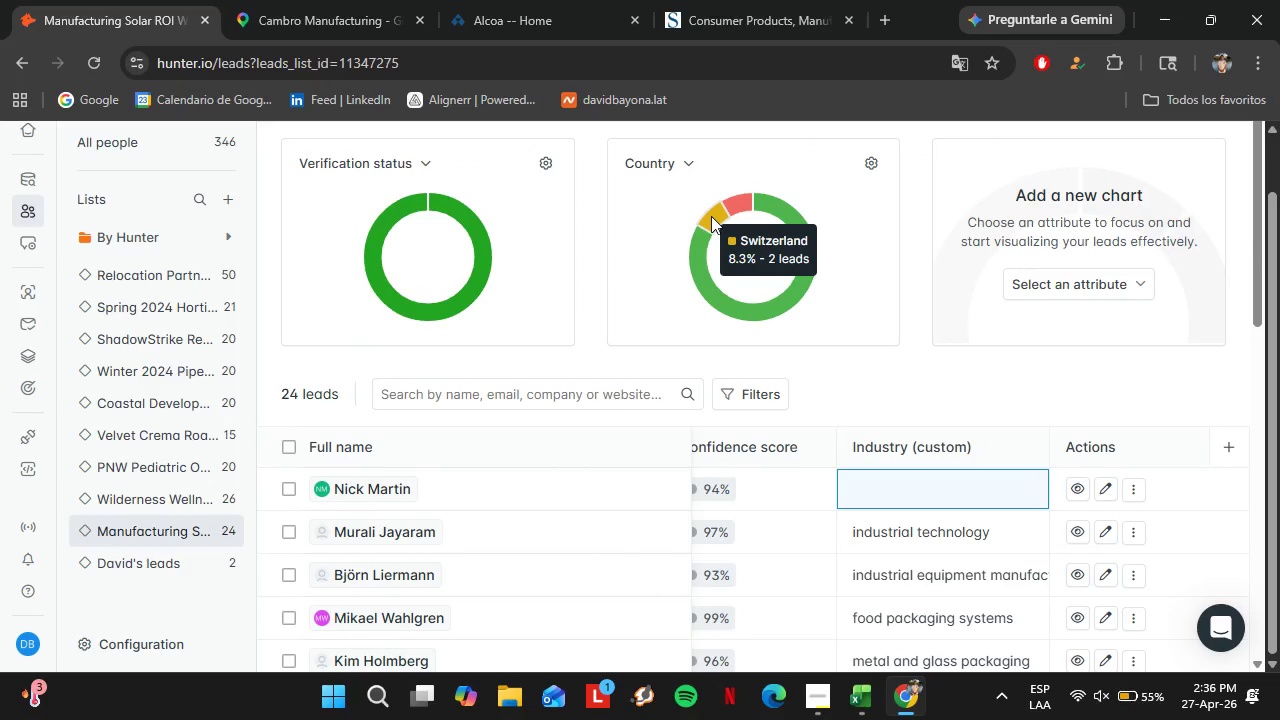 
left_click([713, 213])
 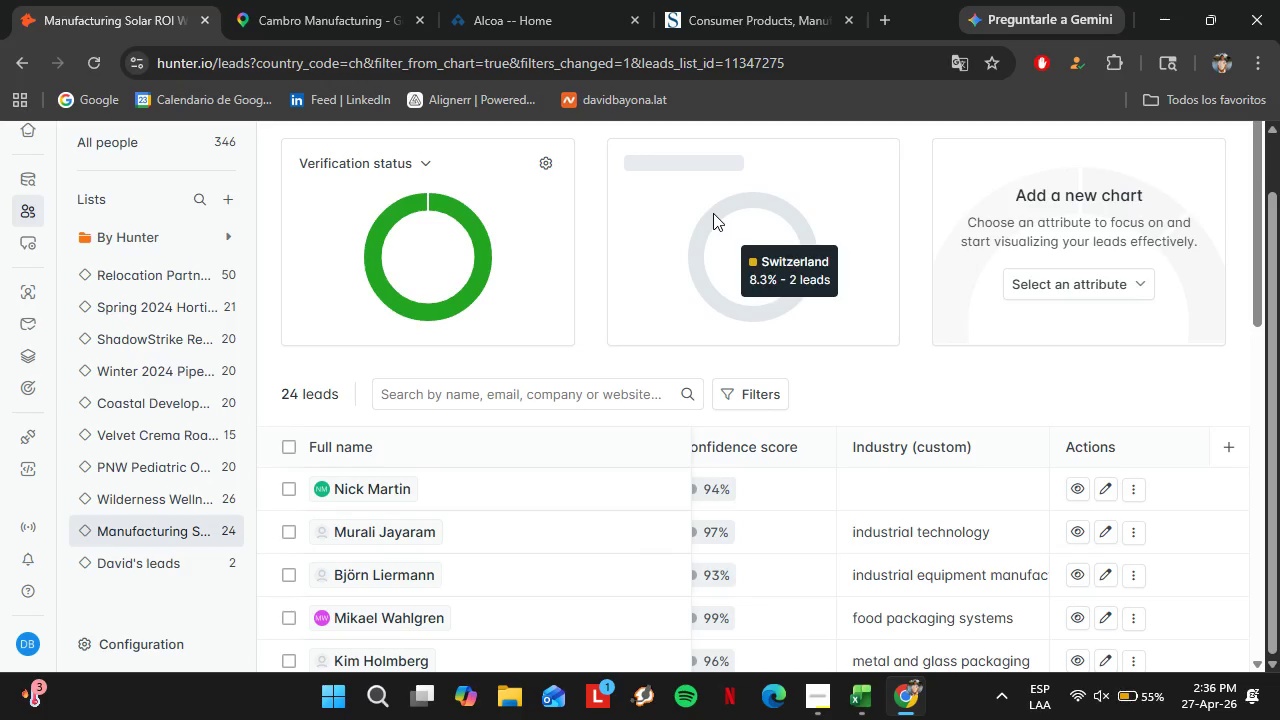 
wait(8.83)
 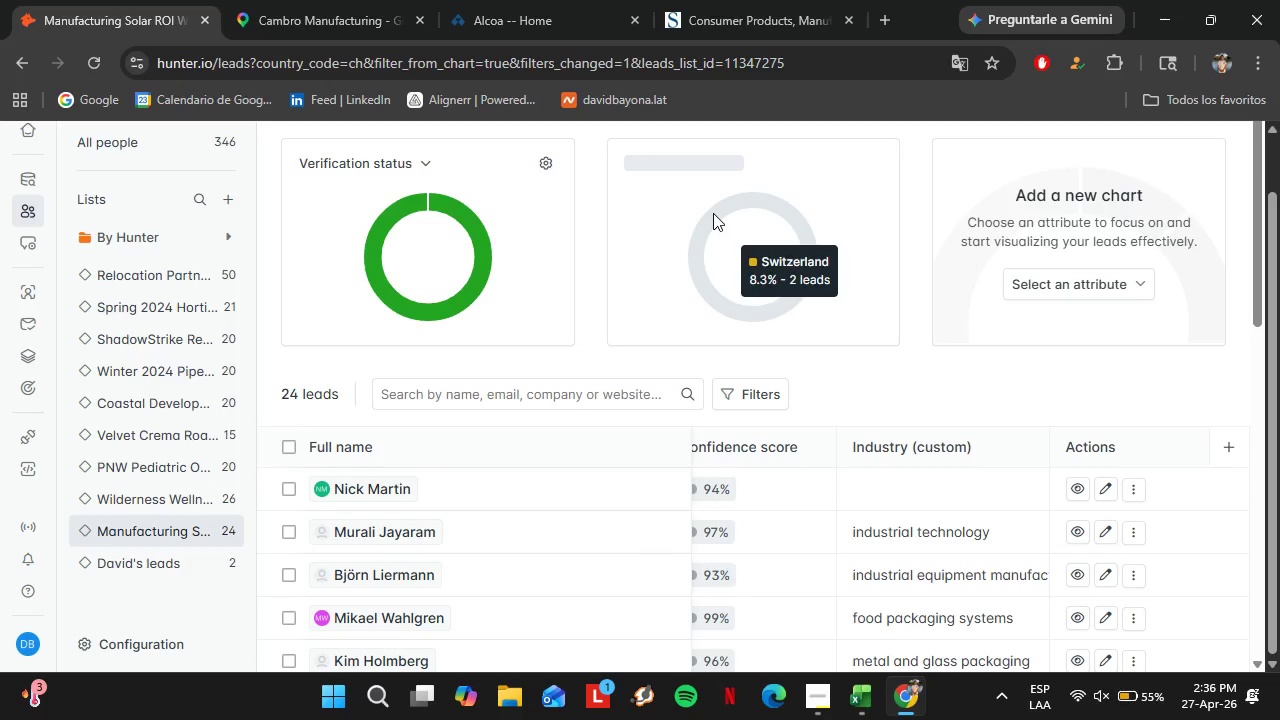 
scroll: coordinate [664, 416], scroll_direction: down, amount: 1.0
 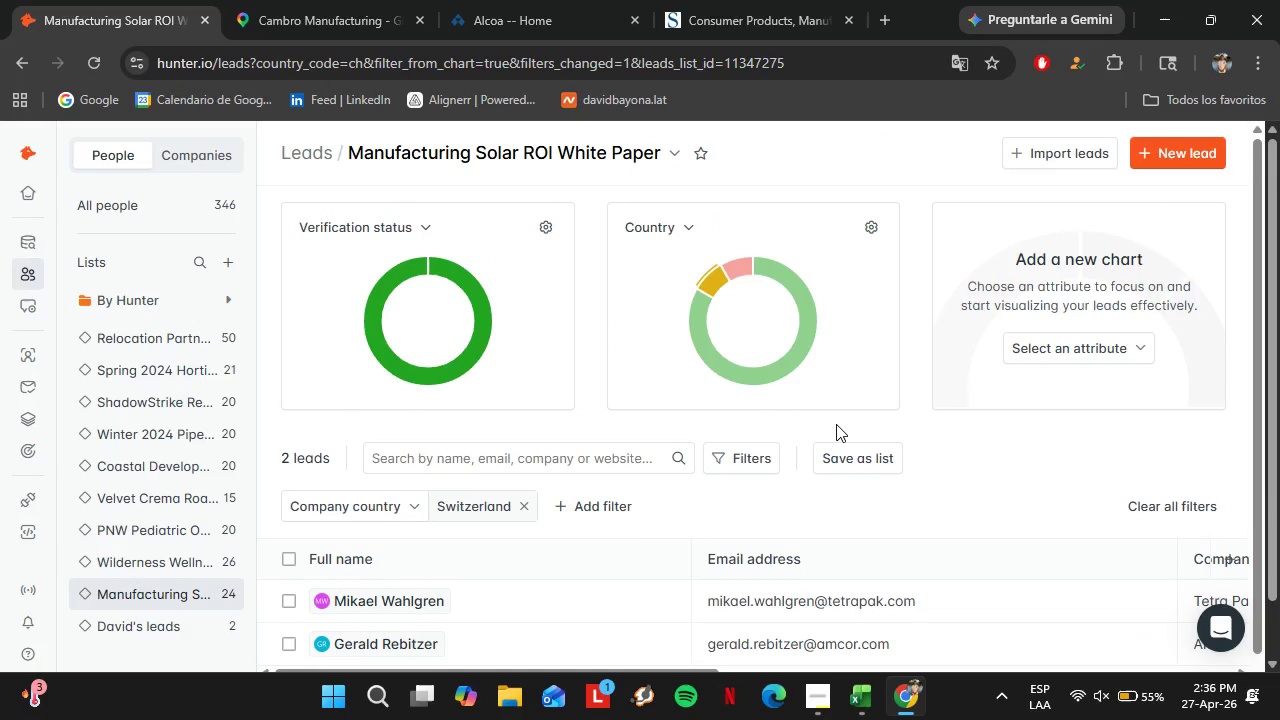 
left_click_drag(start_coordinate=[585, 536], to_coordinate=[587, 531])
 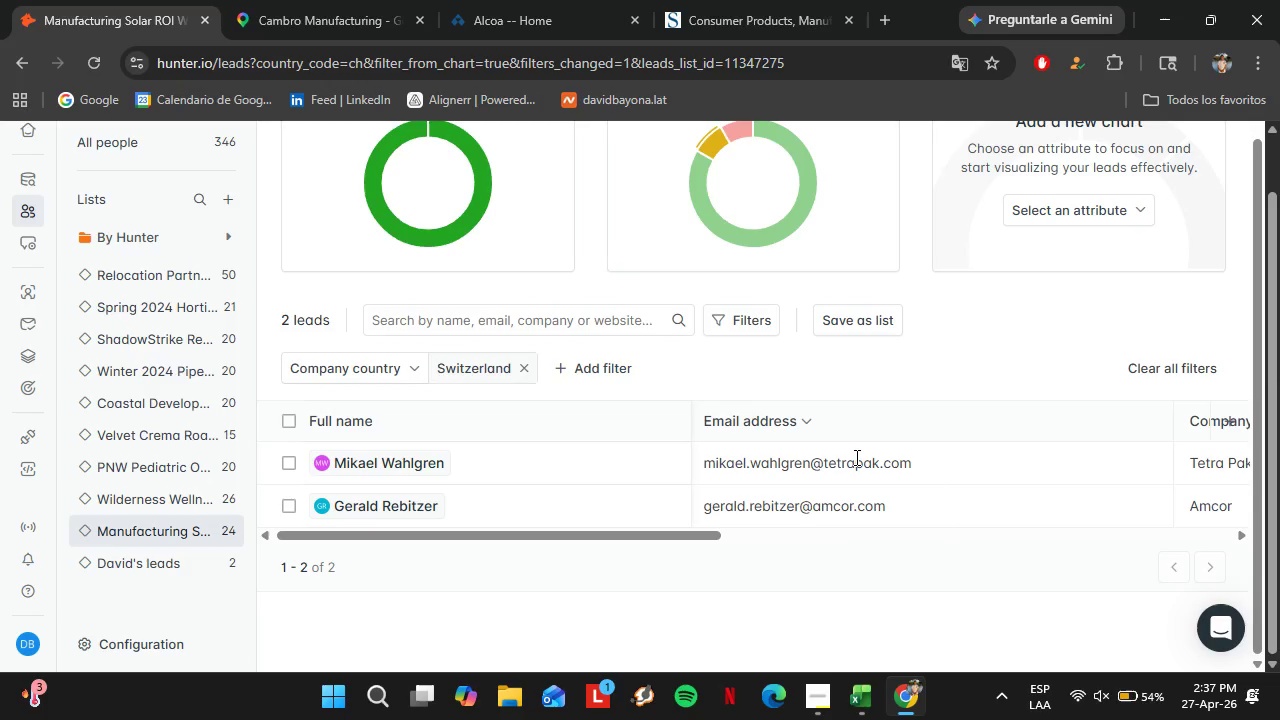 
scroll: coordinate [676, 388], scroll_direction: down, amount: 4.0
 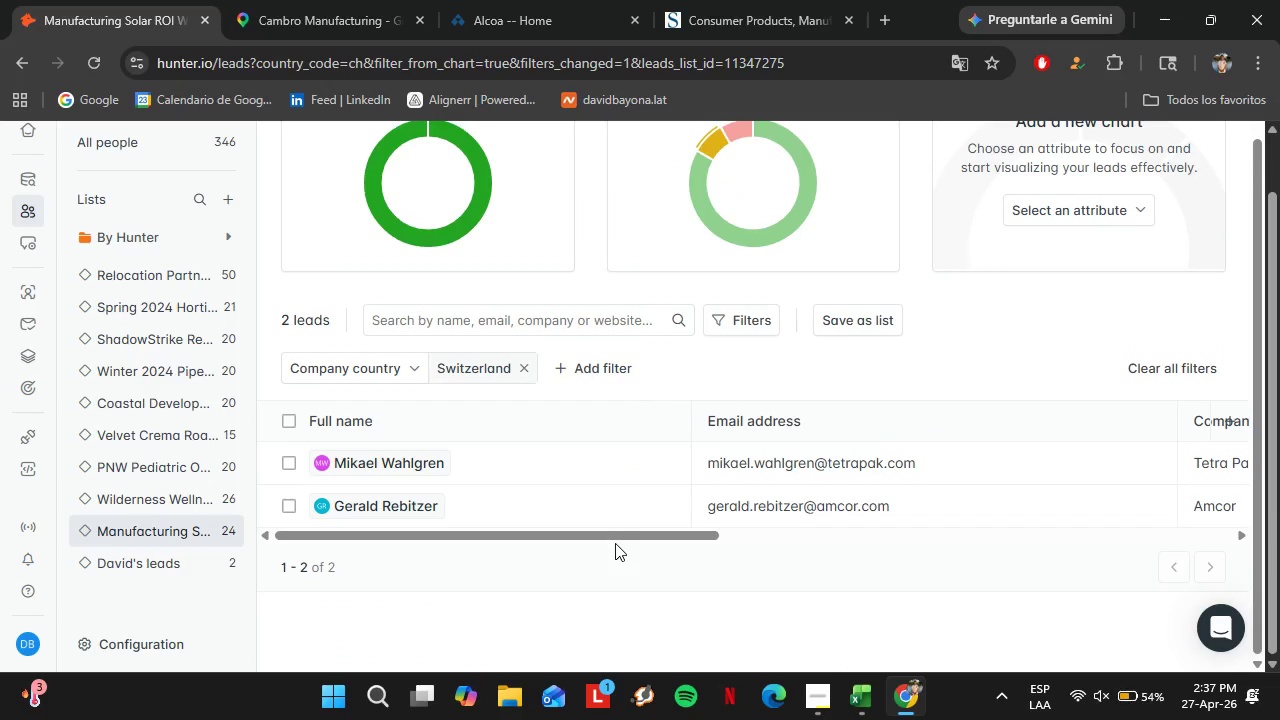 
left_click([855, 457])
 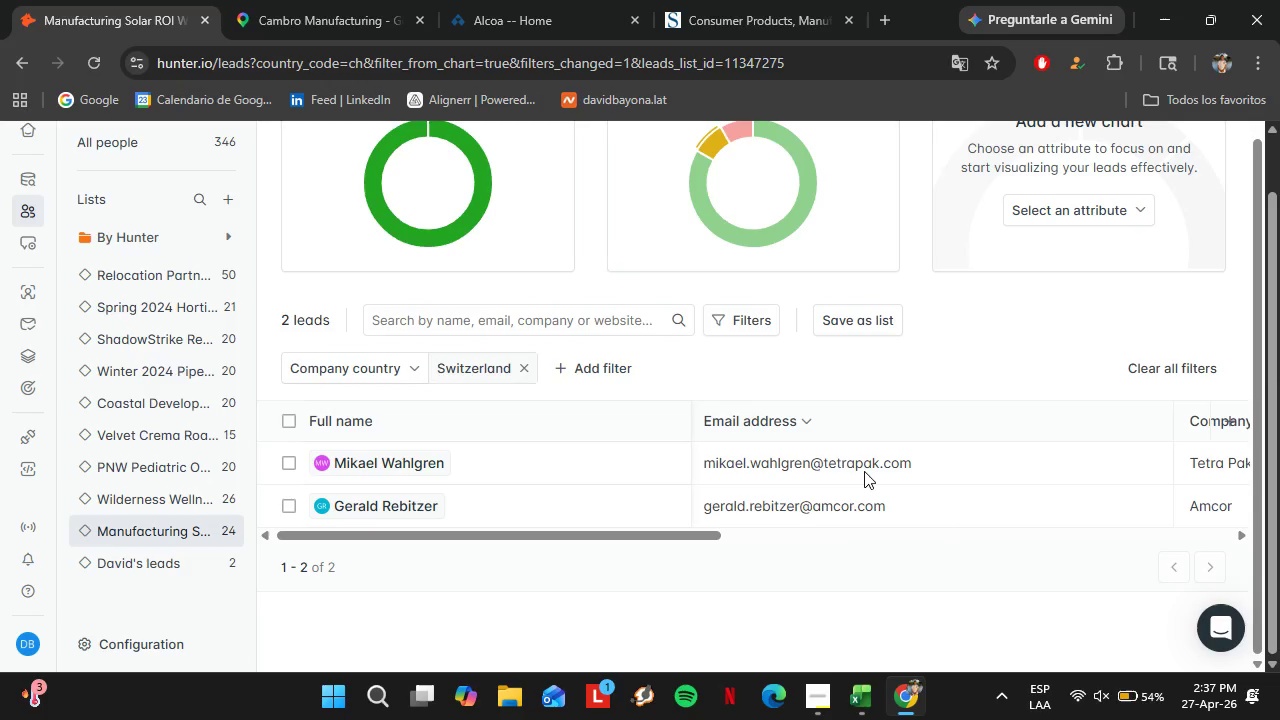 
double_click([864, 471])
 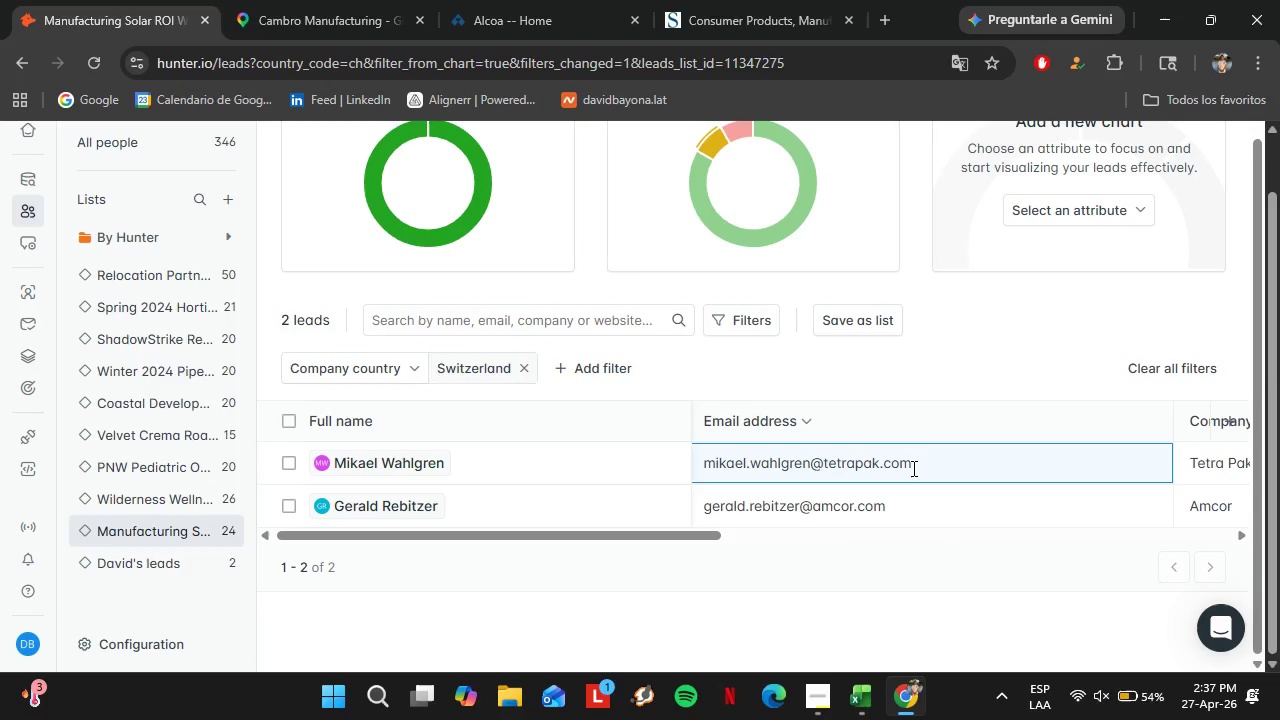 
left_click_drag(start_coordinate=[912, 468], to_coordinate=[825, 466])
 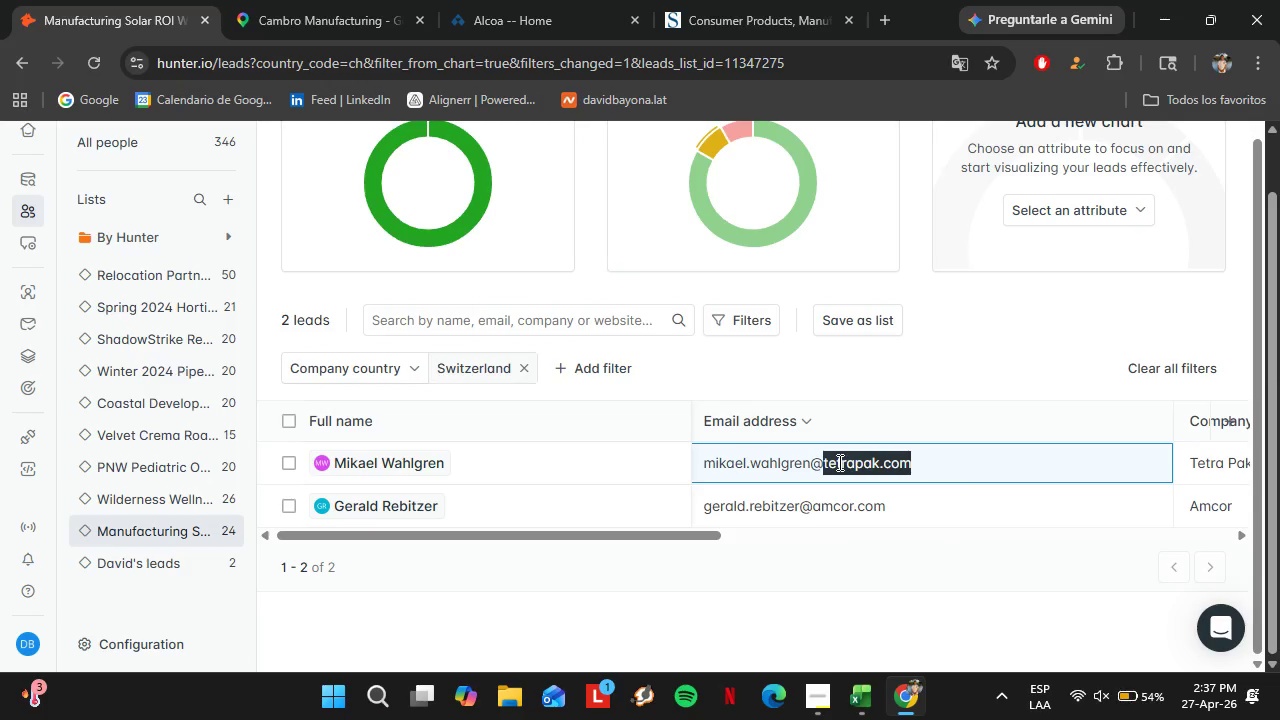 
key(Control+C)
 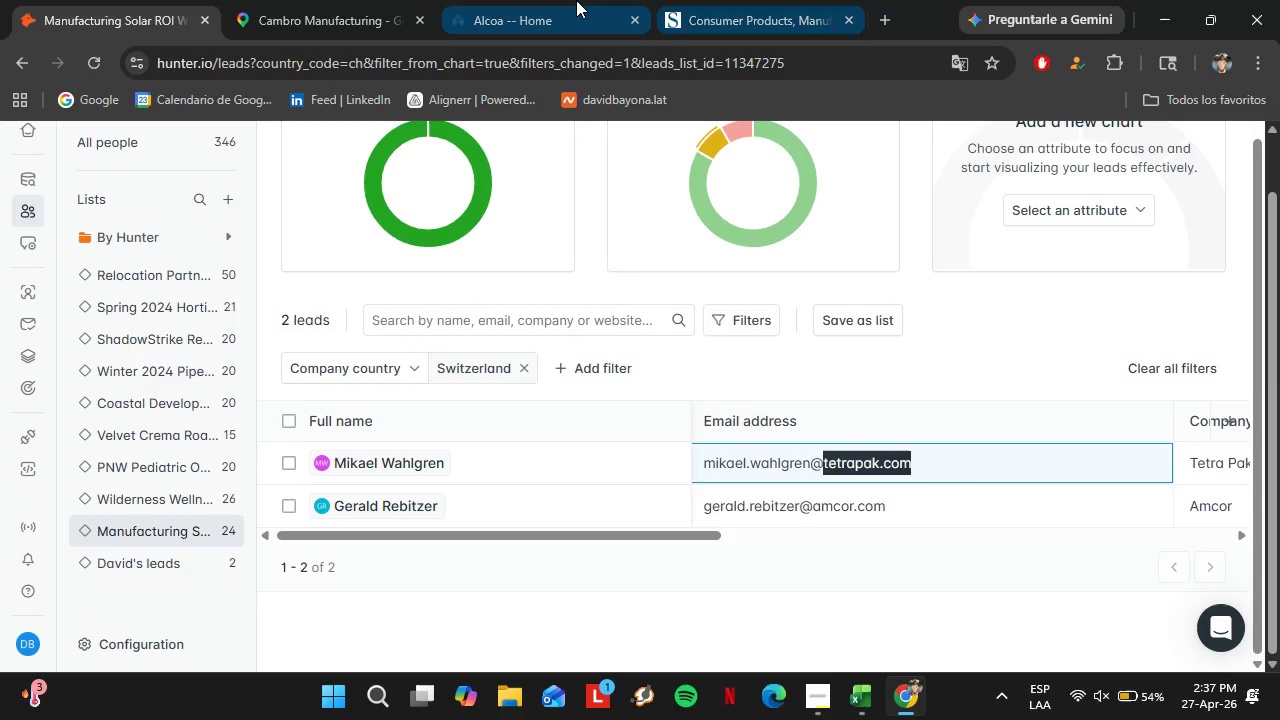 
left_click([576, 0])
 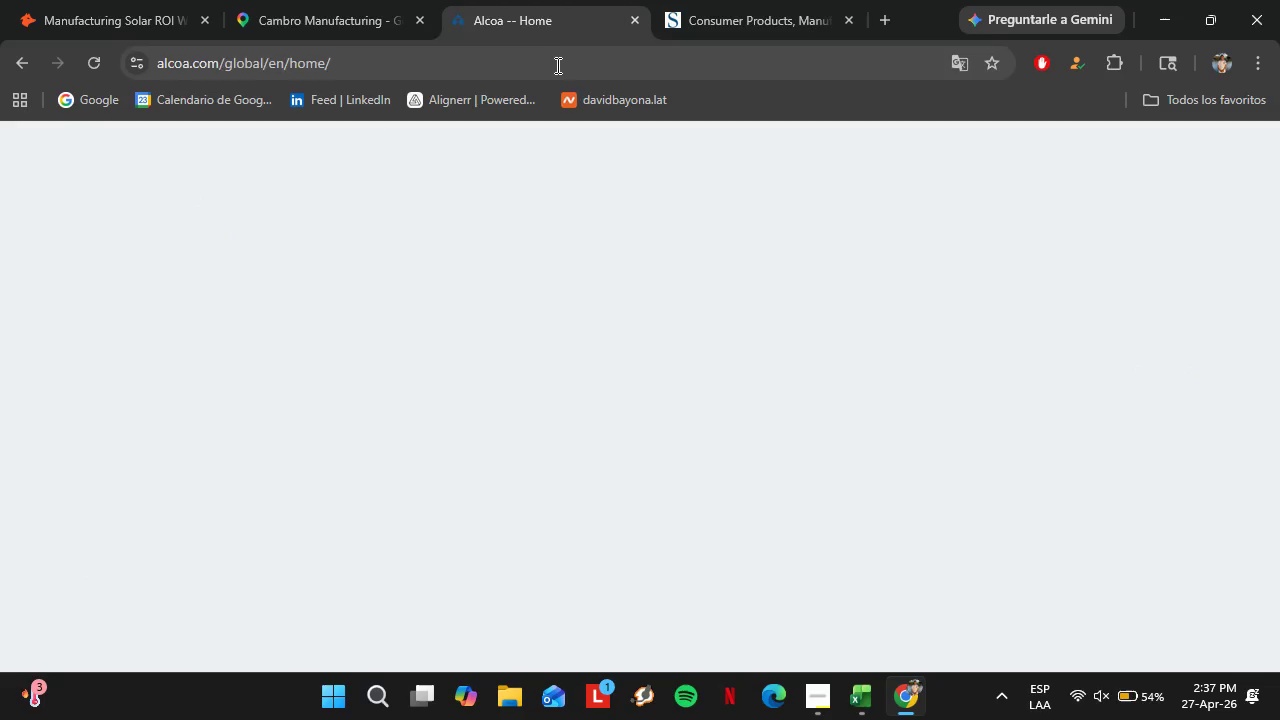 
left_click([556, 65])
 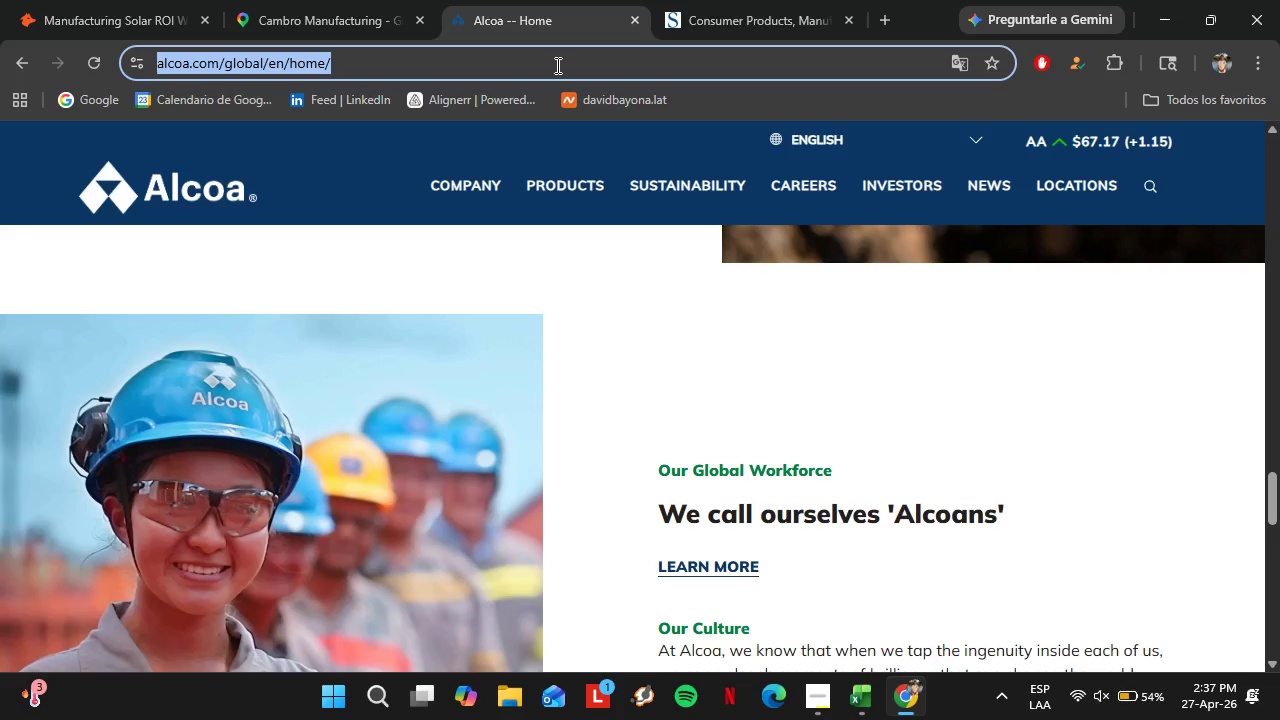 
key(Control+V)
 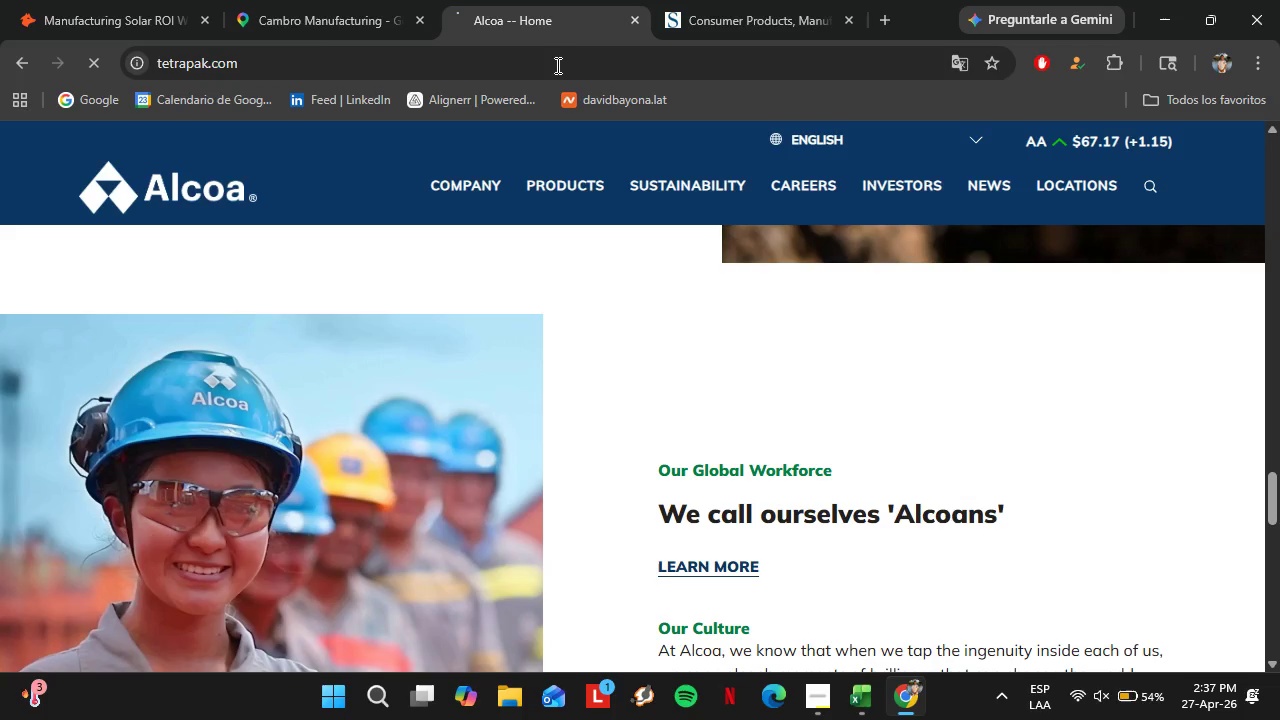 
key(Enter)
 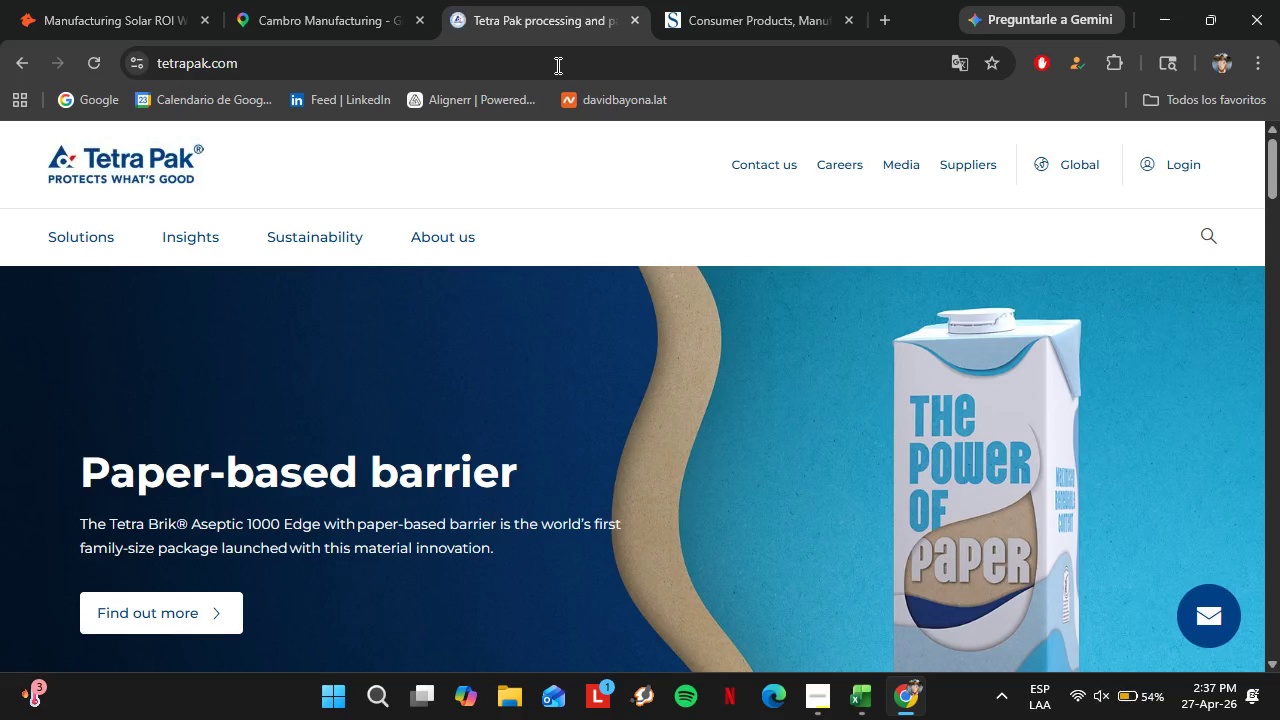 
wait(7.47)
 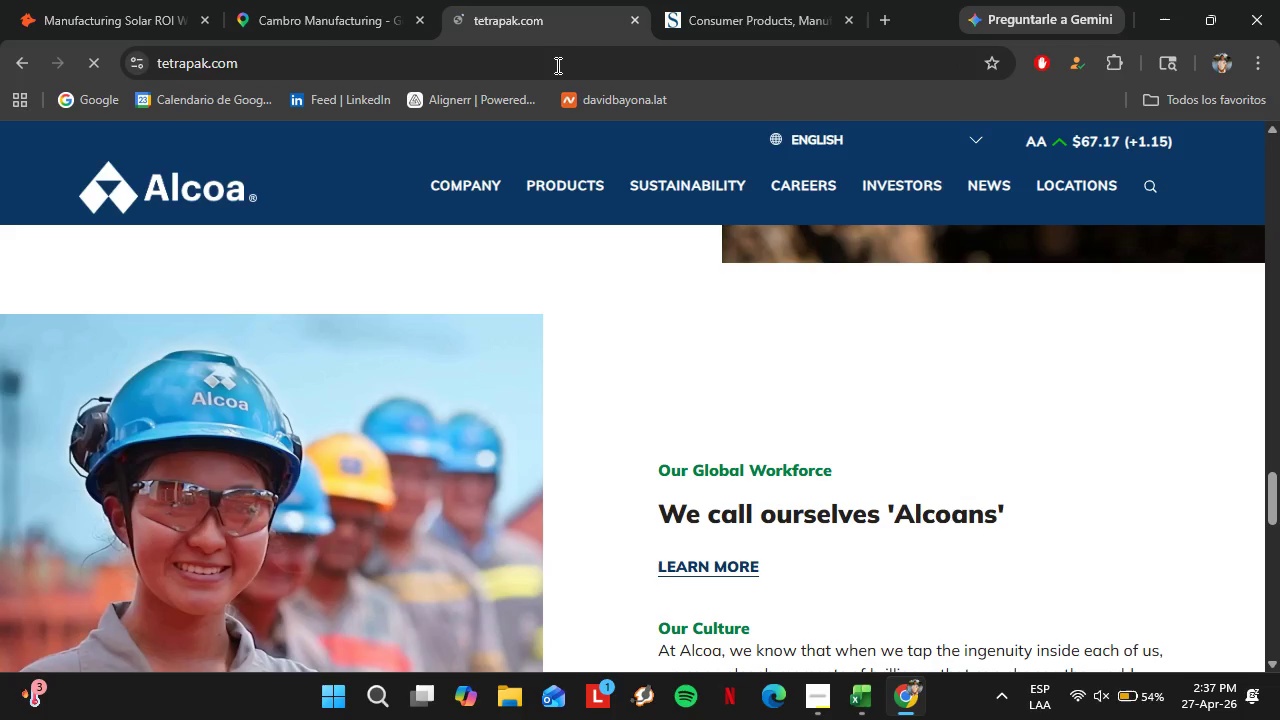 
left_click_drag(start_coordinate=[1069, 168], to_coordinate=[1063, 166])
 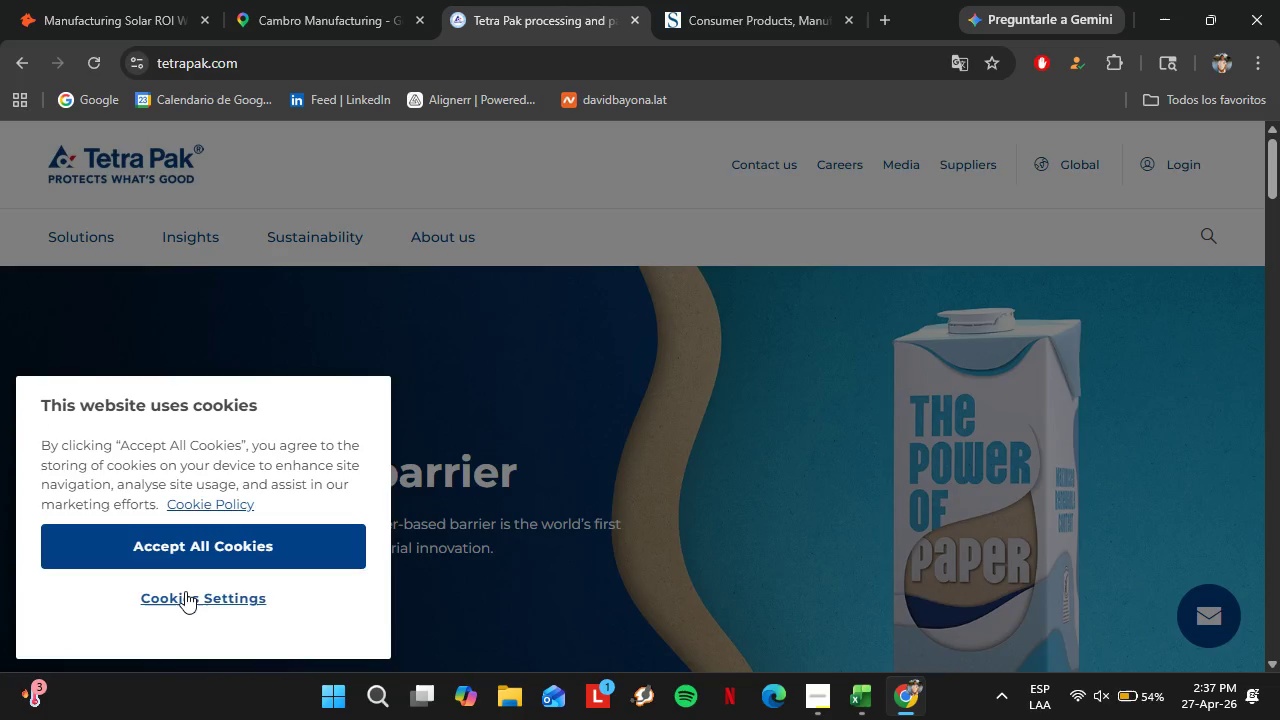 
left_click([185, 591])
 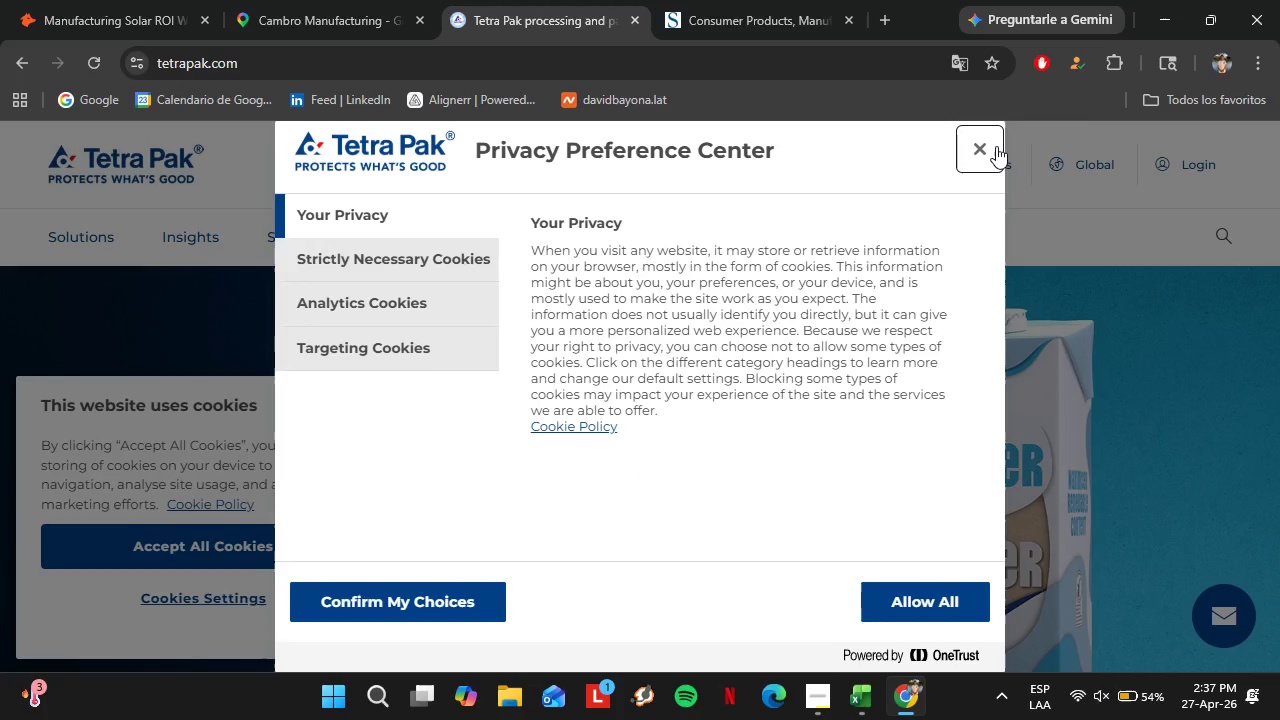 
left_click([995, 146])
 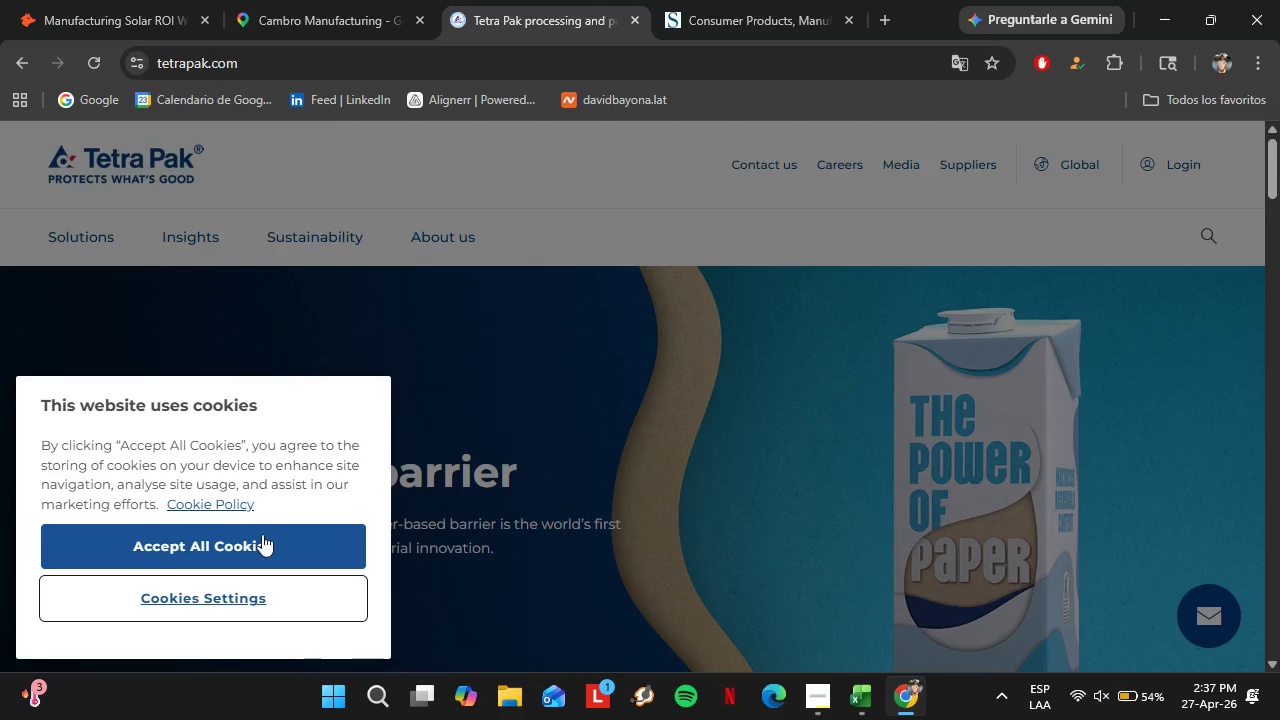 
left_click([262, 534])
 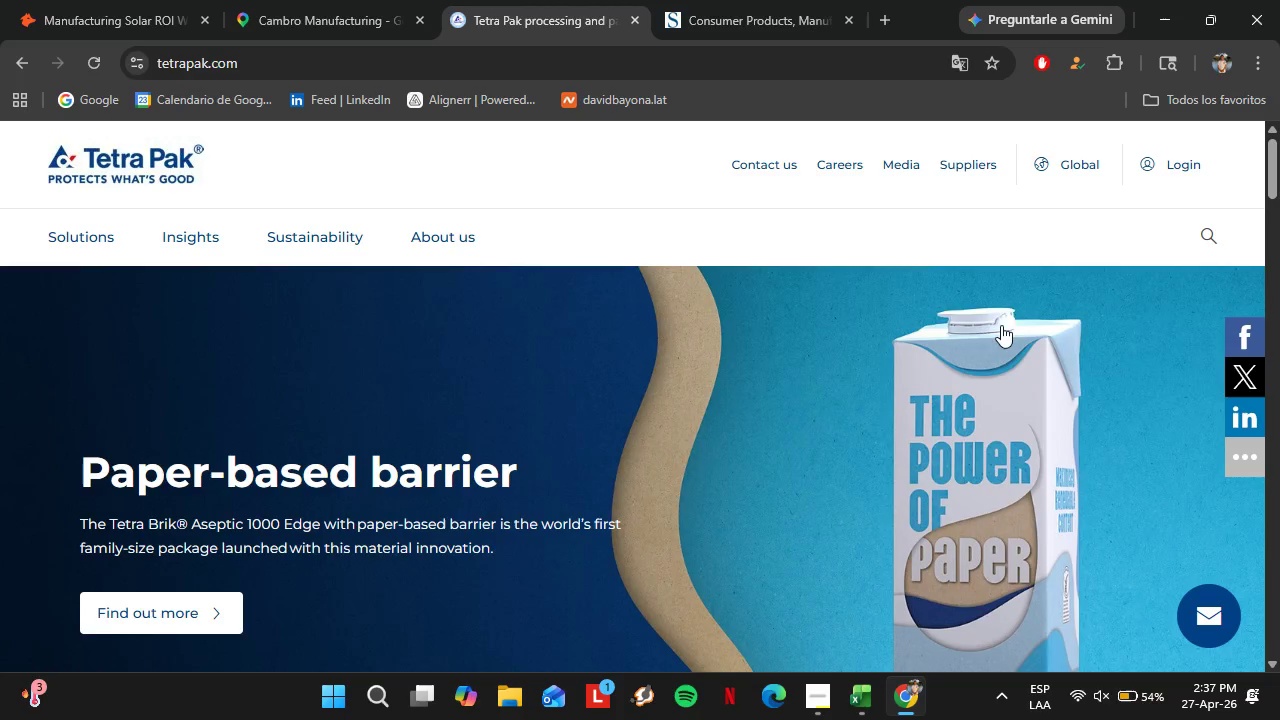 
scroll: coordinate [572, 322], scroll_direction: down, amount: 18.0
 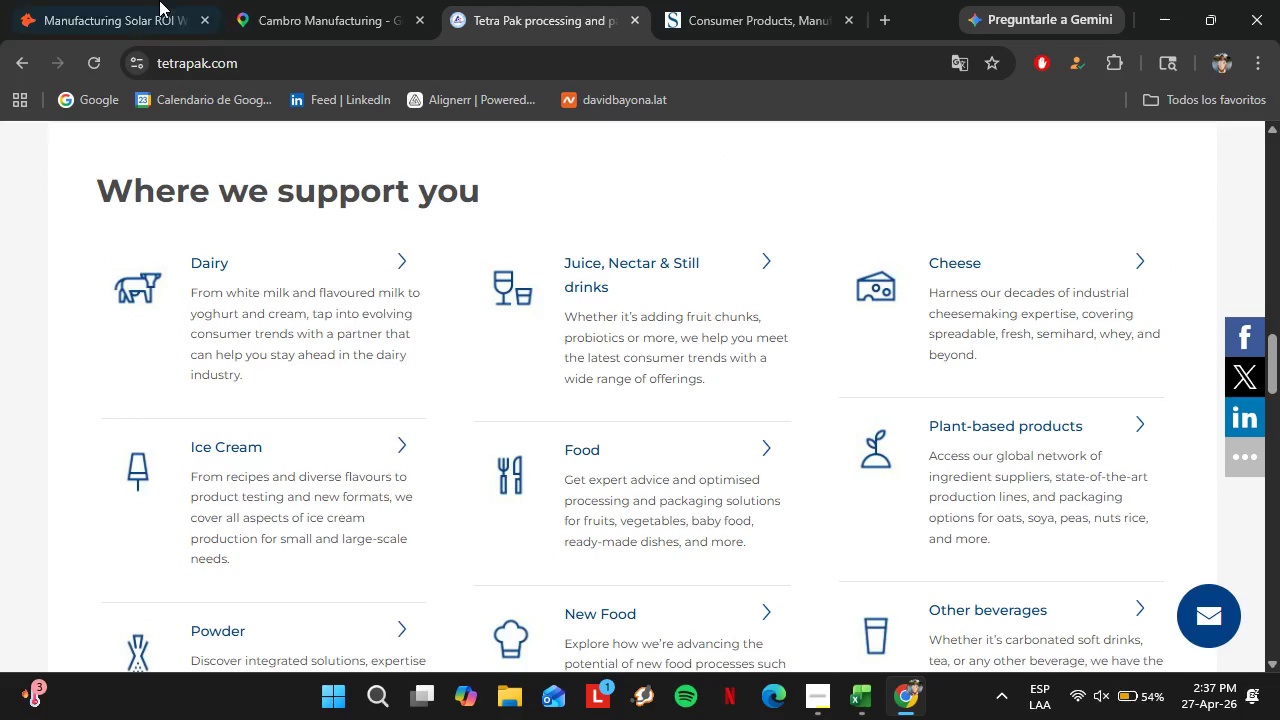 
left_click([148, 0])
 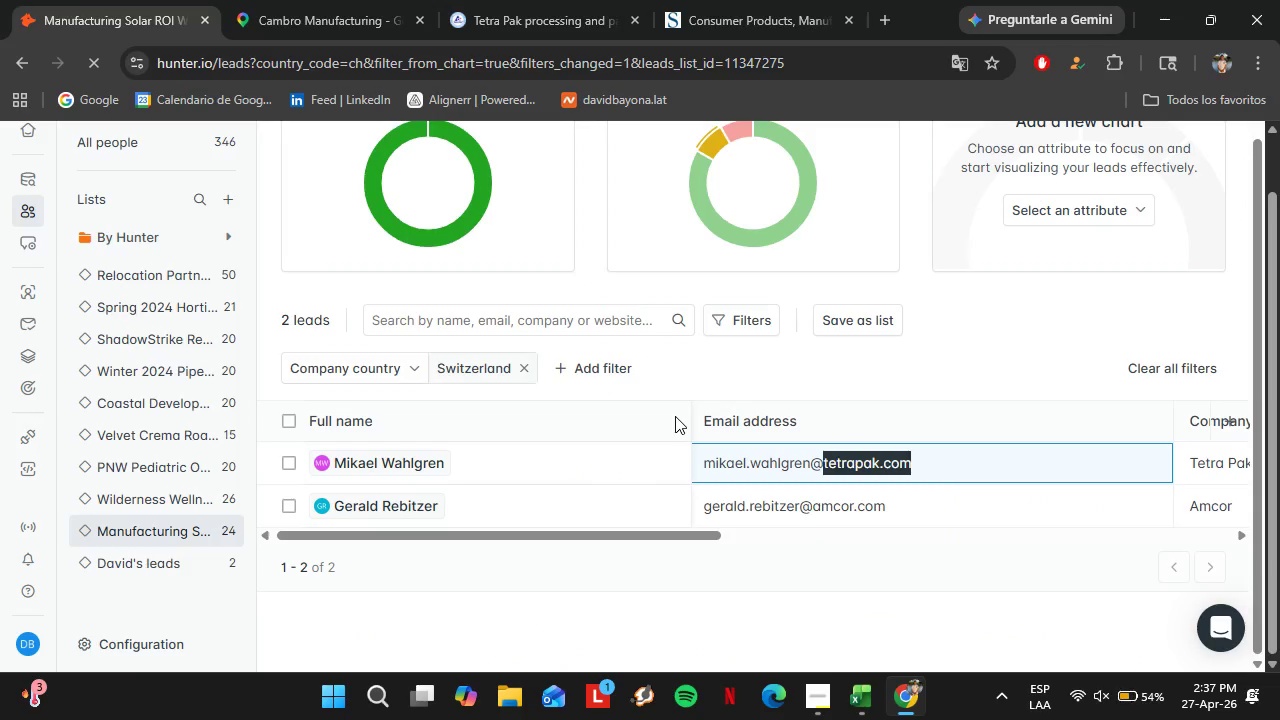 
left_click_drag(start_coordinate=[434, 536], to_coordinate=[1160, 564])
 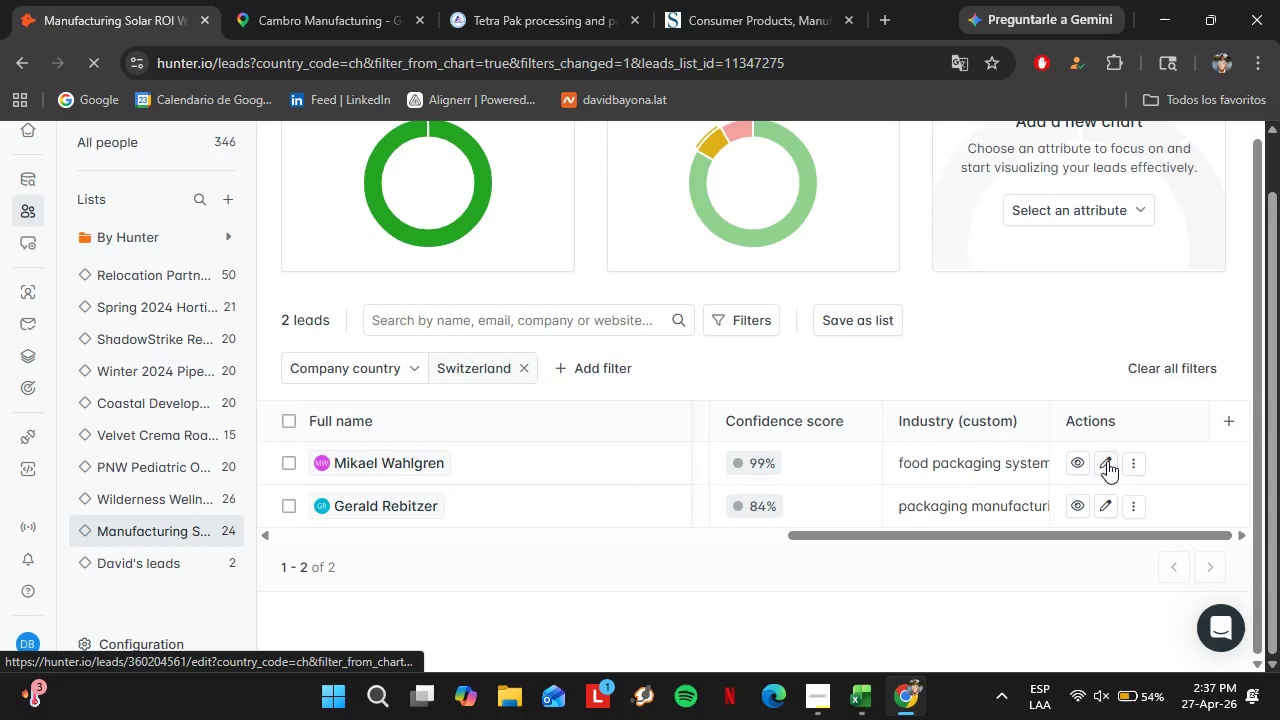 
left_click([1107, 461])
 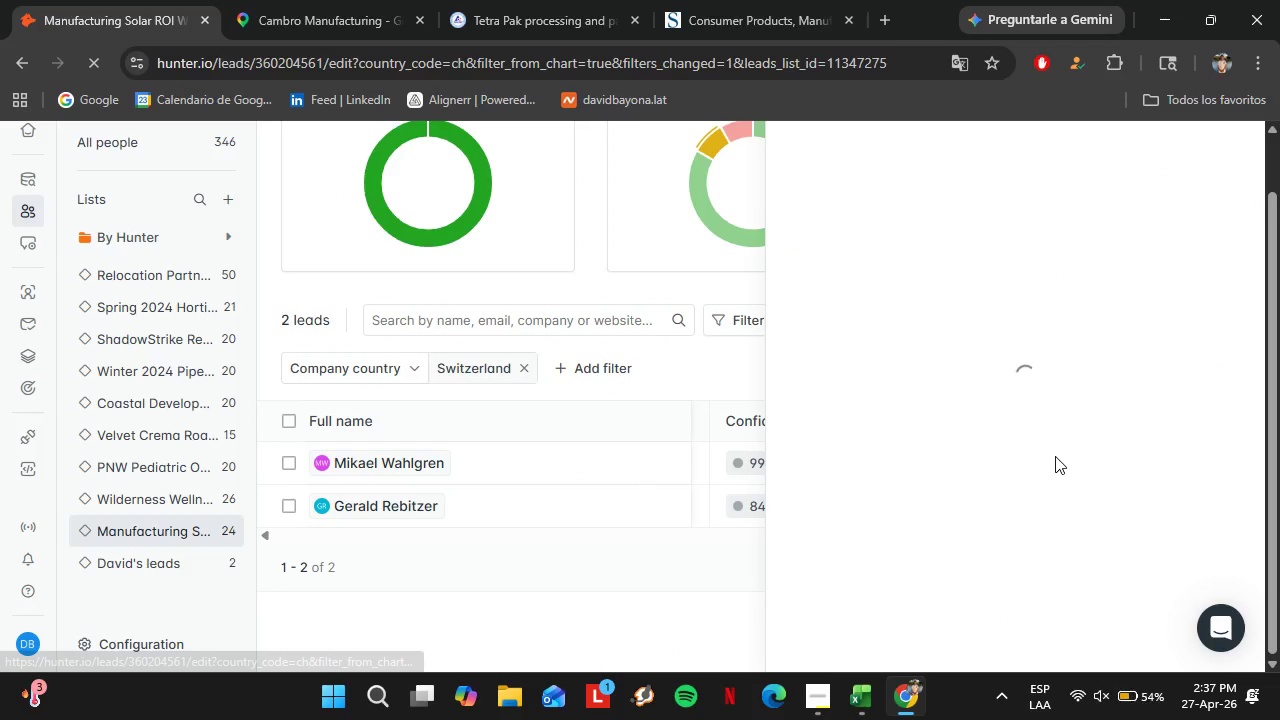 
scroll: coordinate [898, 491], scroll_direction: down, amount: 2.0
 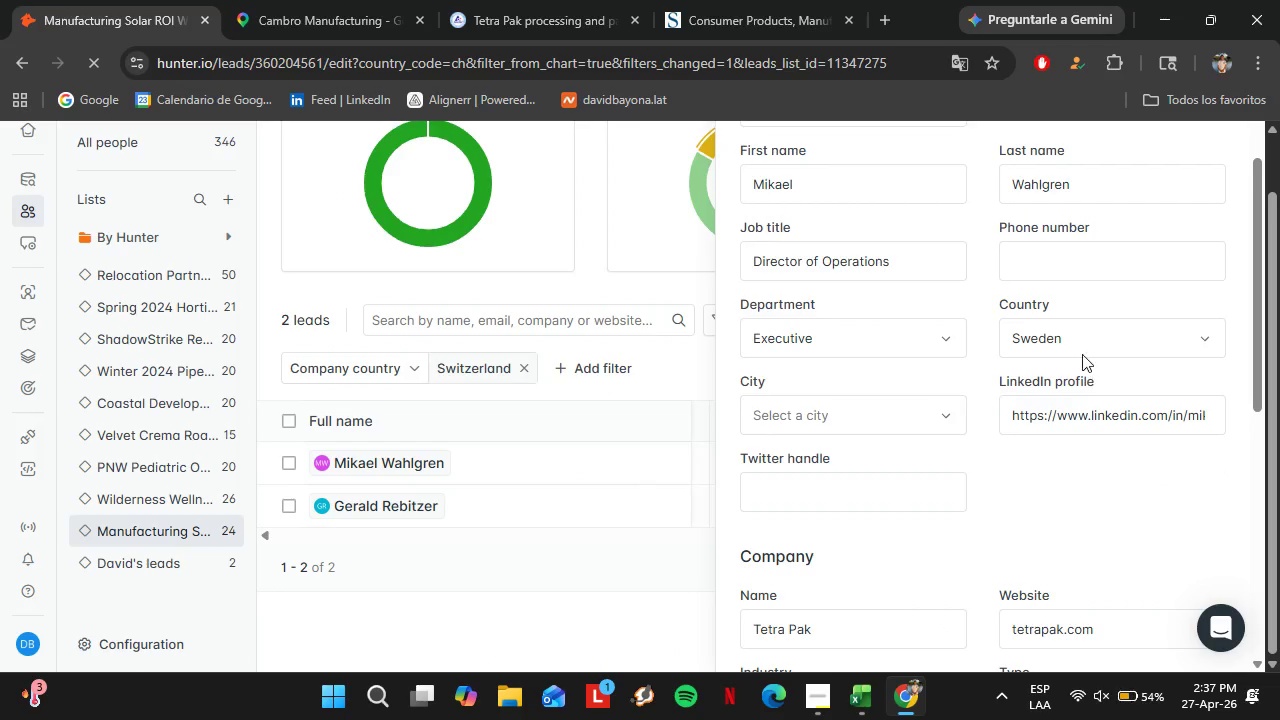 
double_click([1075, 345])
 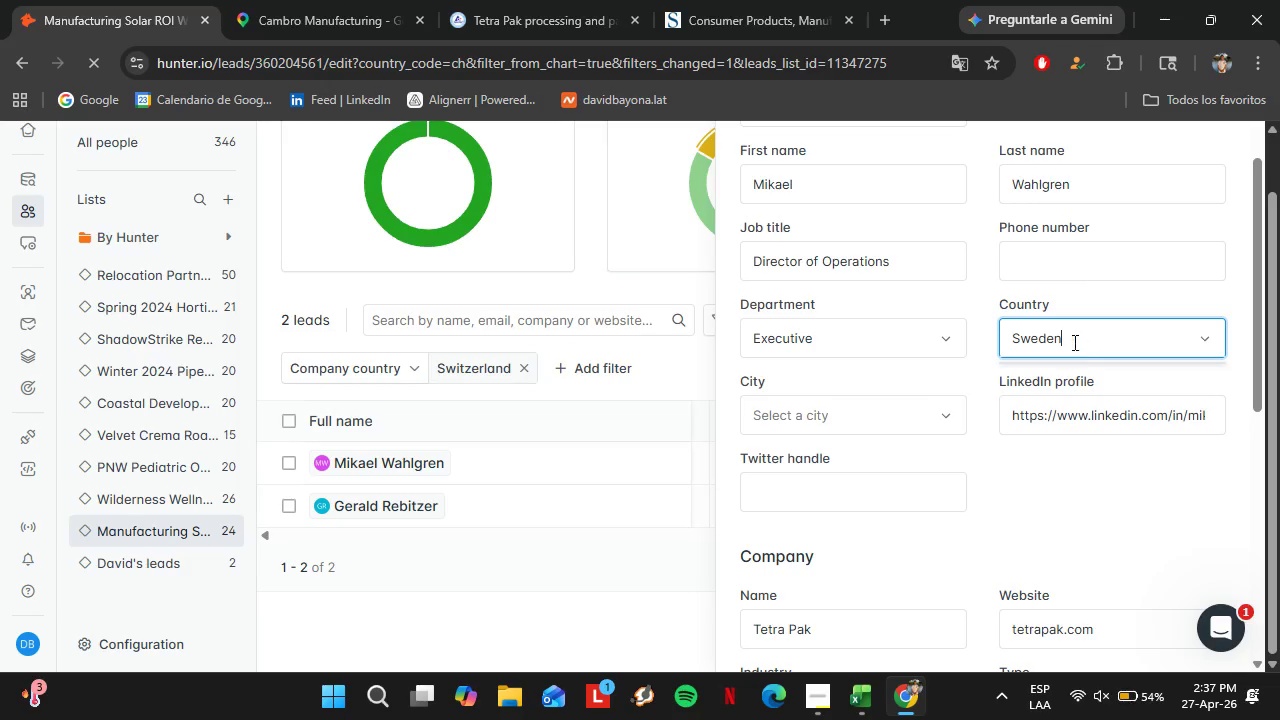 
left_click_drag(start_coordinate=[1073, 341], to_coordinate=[1013, 334])
 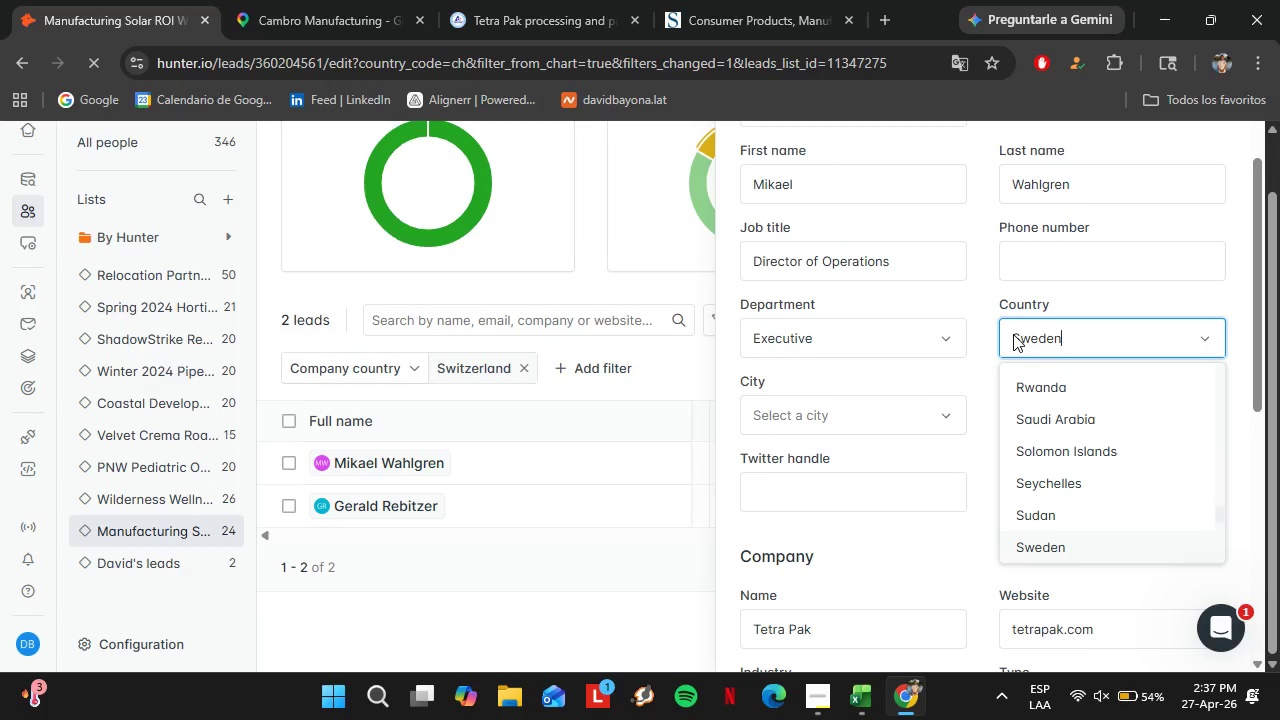 
key(Backspace)
key(Backspace)
key(Backspace)
key(Backspace)
key(Backspace)
type(unit)
 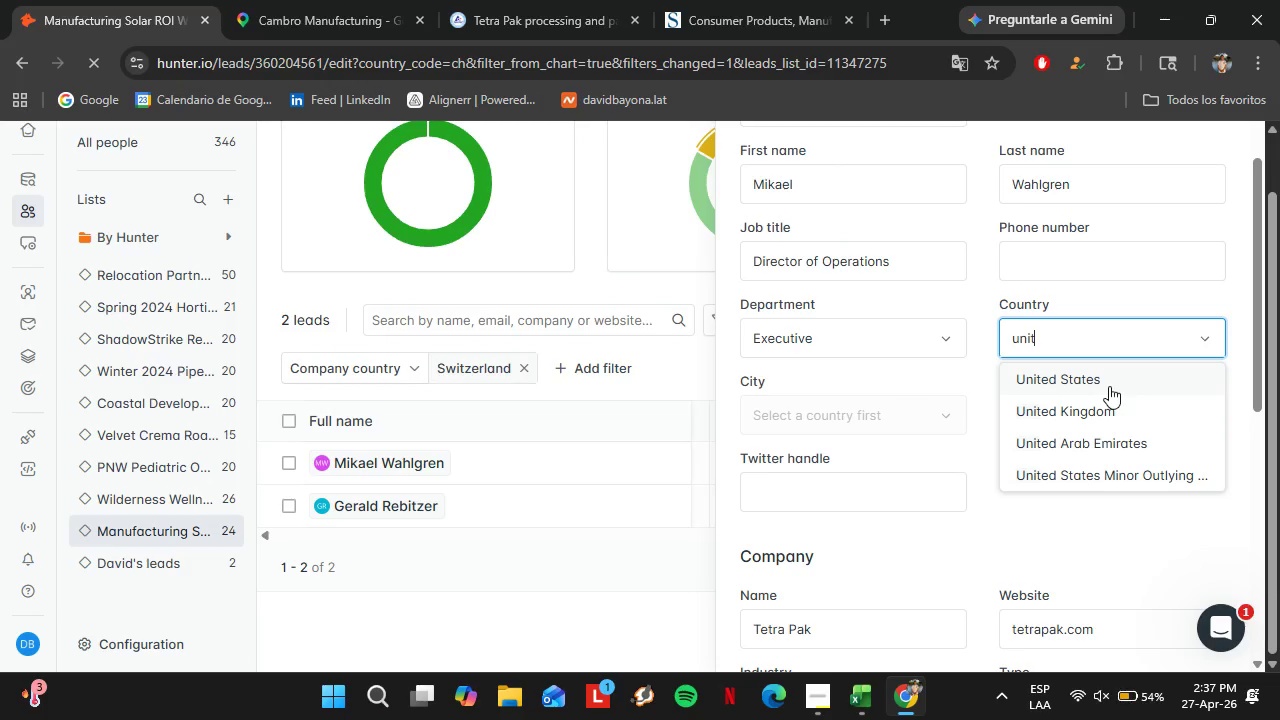 
left_click([1085, 373])
 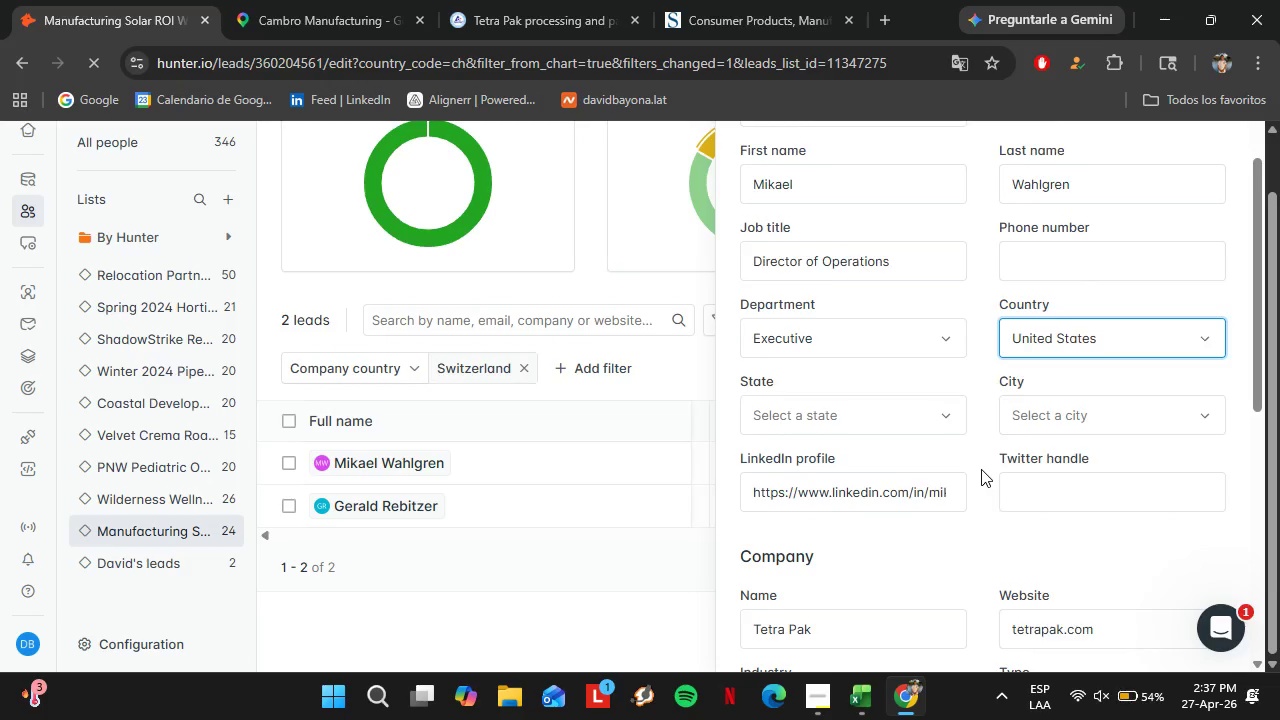 
scroll: coordinate [981, 469], scroll_direction: down, amount: 6.0
 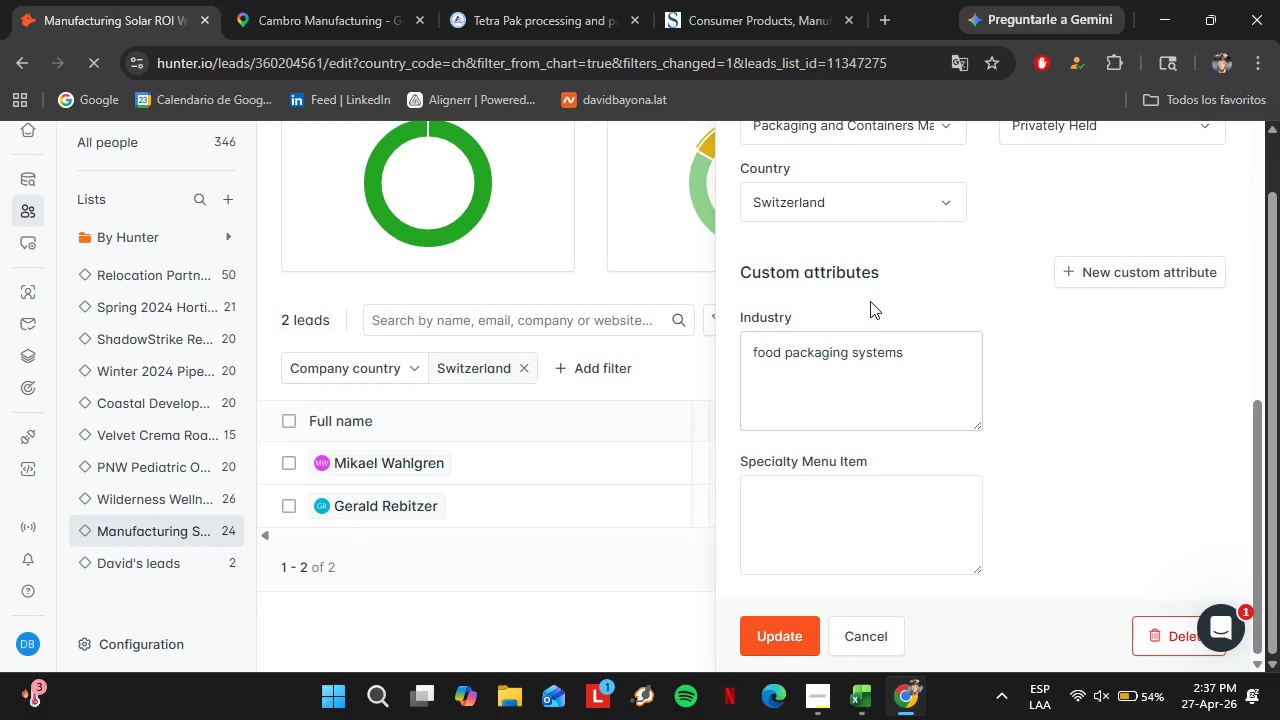 
left_click([853, 199])
 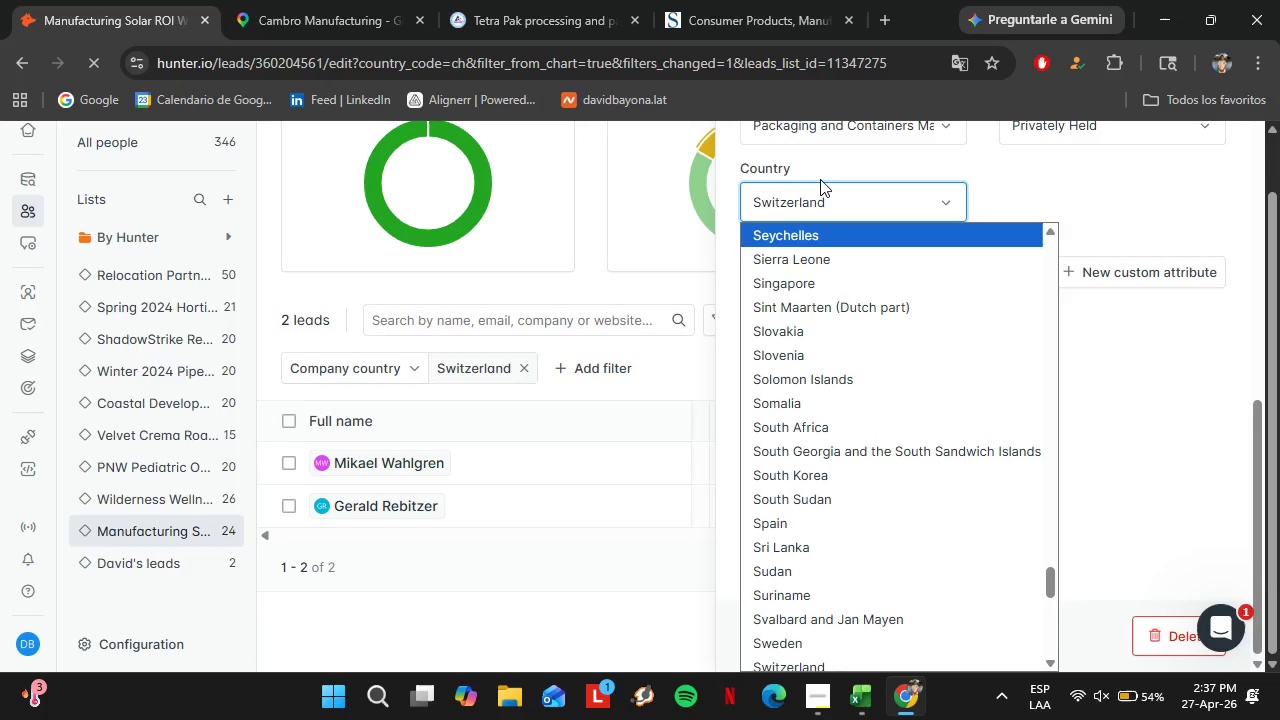 
type(uni)
 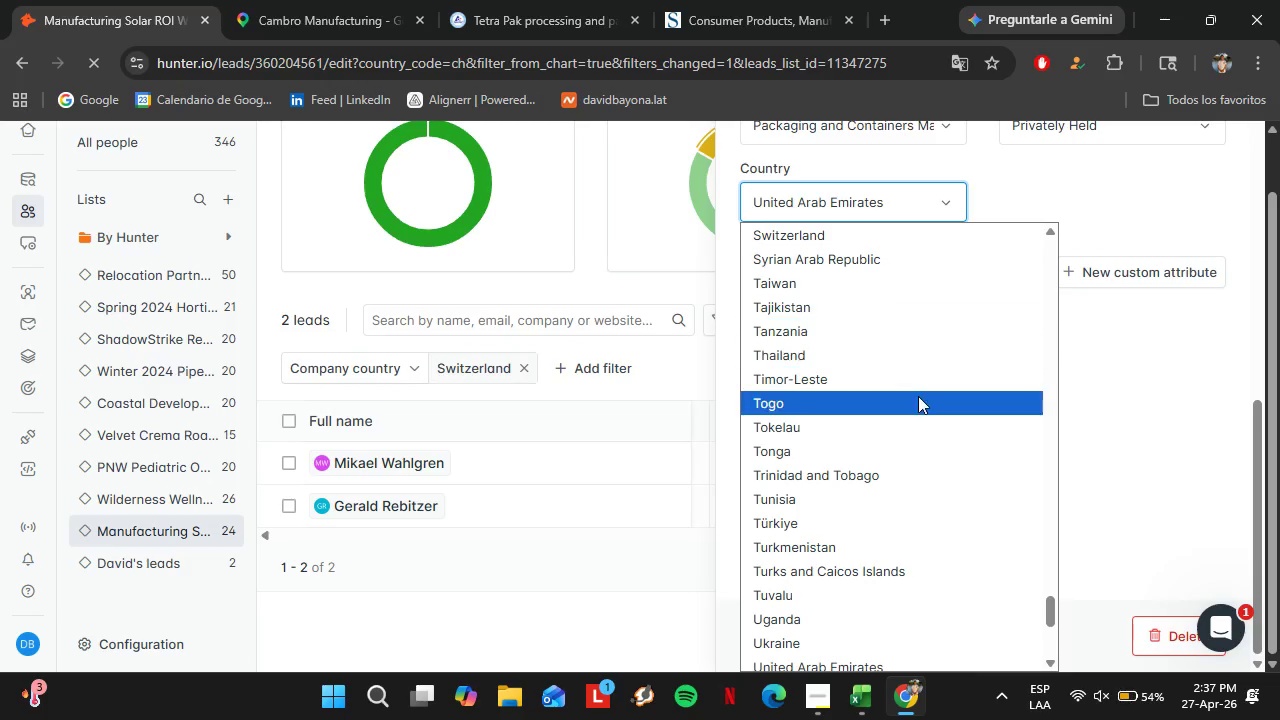 
scroll: coordinate [927, 421], scroll_direction: down, amount: 2.0
 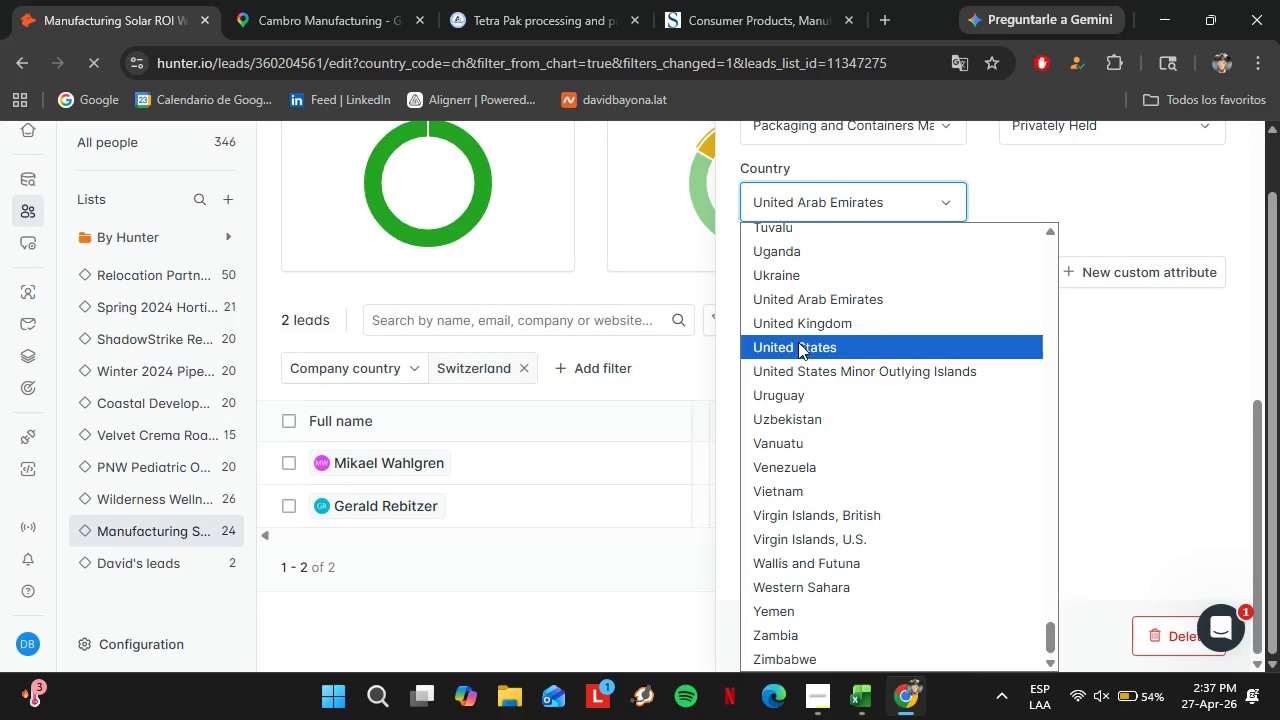 
left_click([798, 342])
 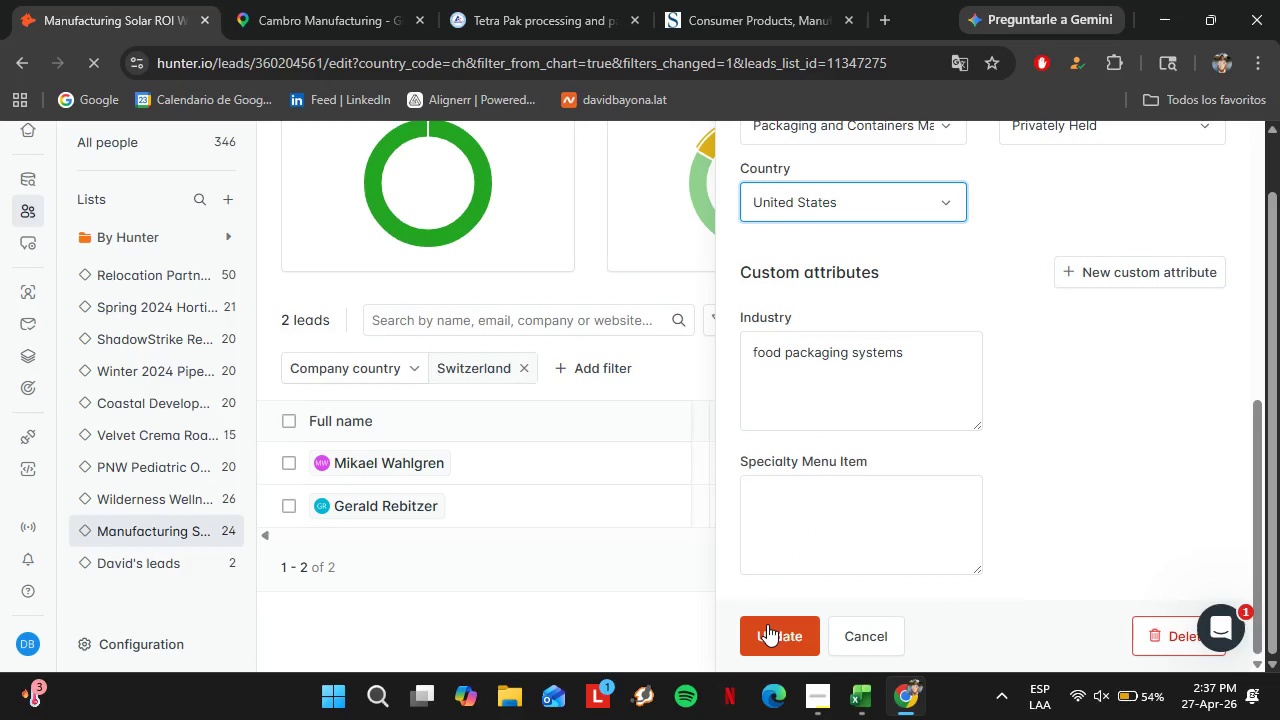 
left_click([767, 624])
 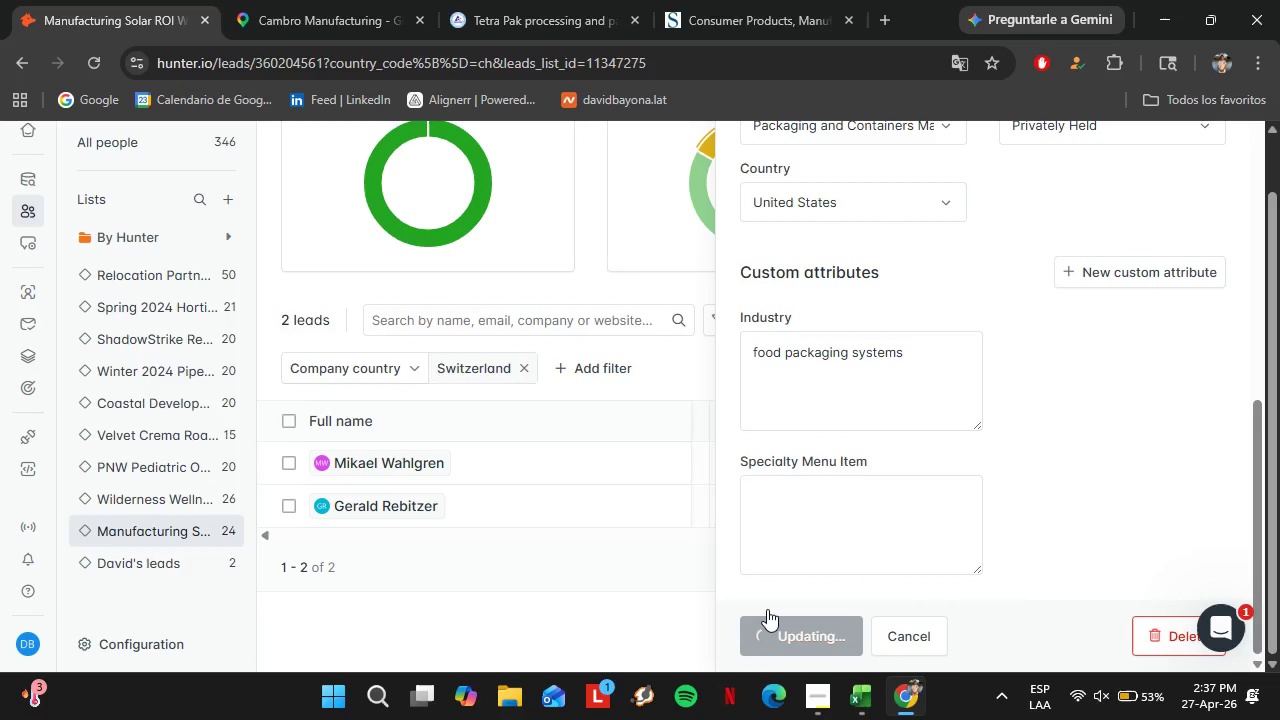 
wait(6.59)
 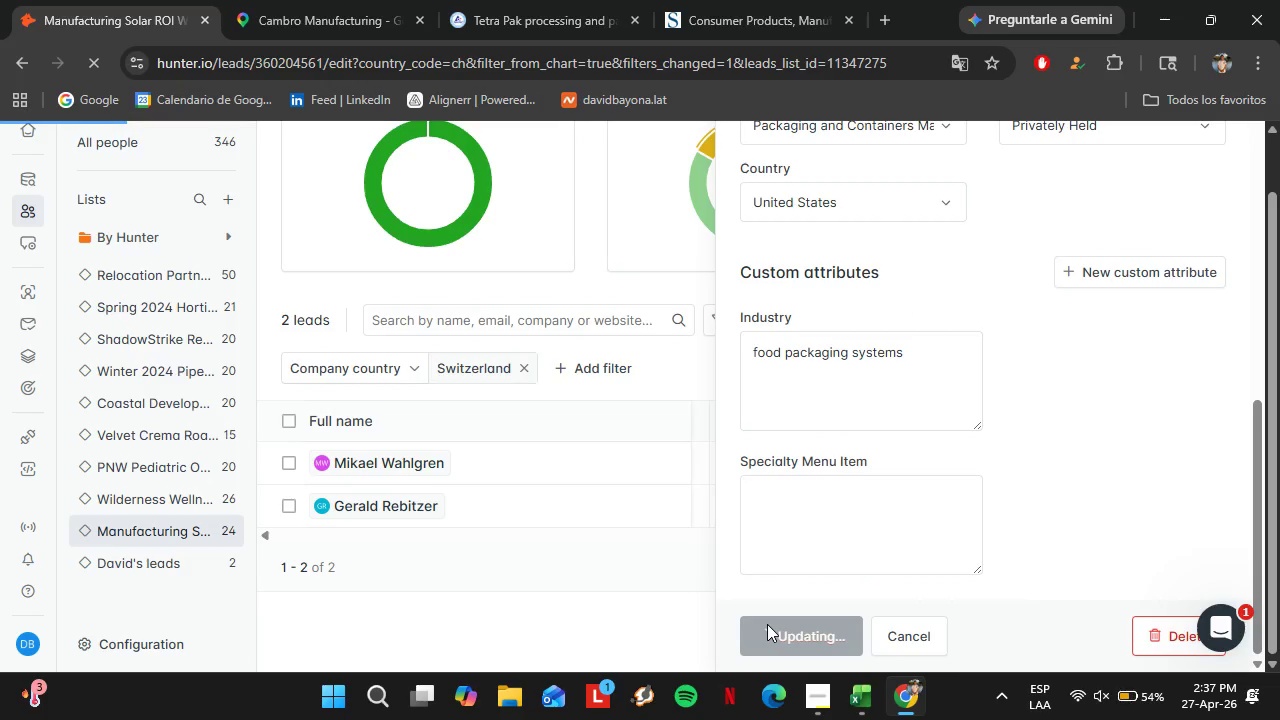 
mouse_move([748, 584])
 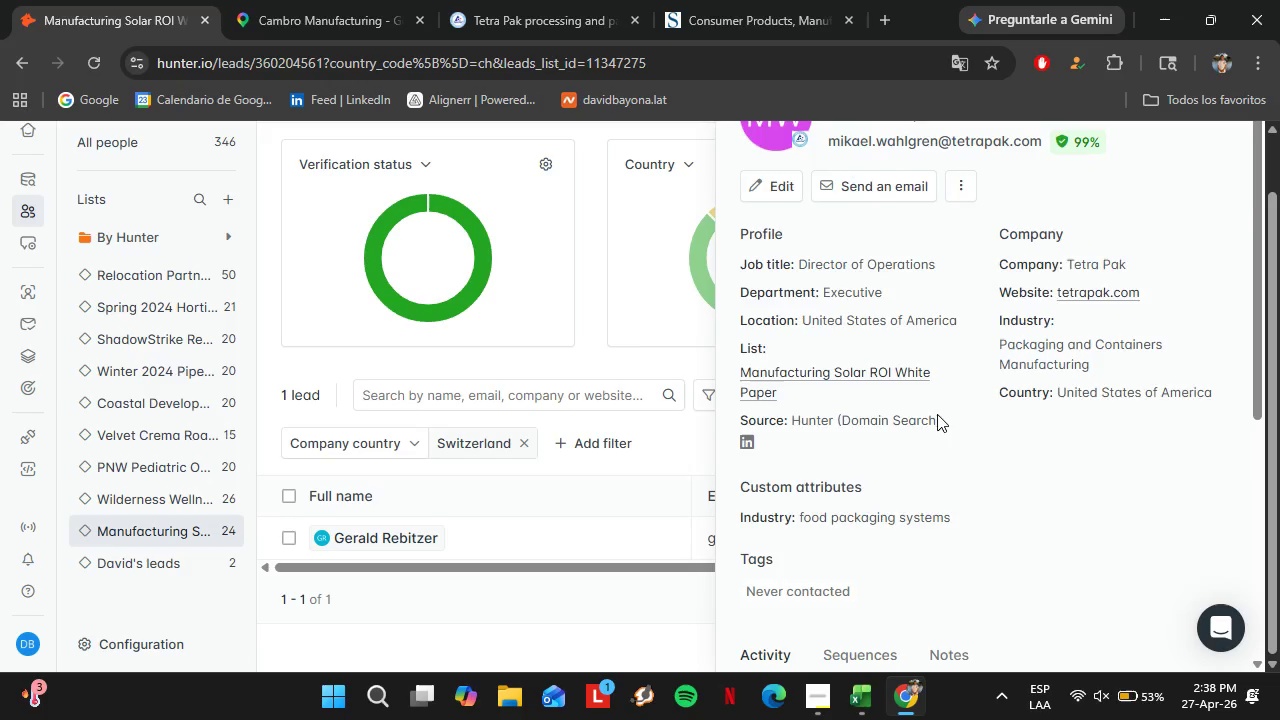 
scroll: coordinate [1184, 208], scroll_direction: up, amount: 6.0
 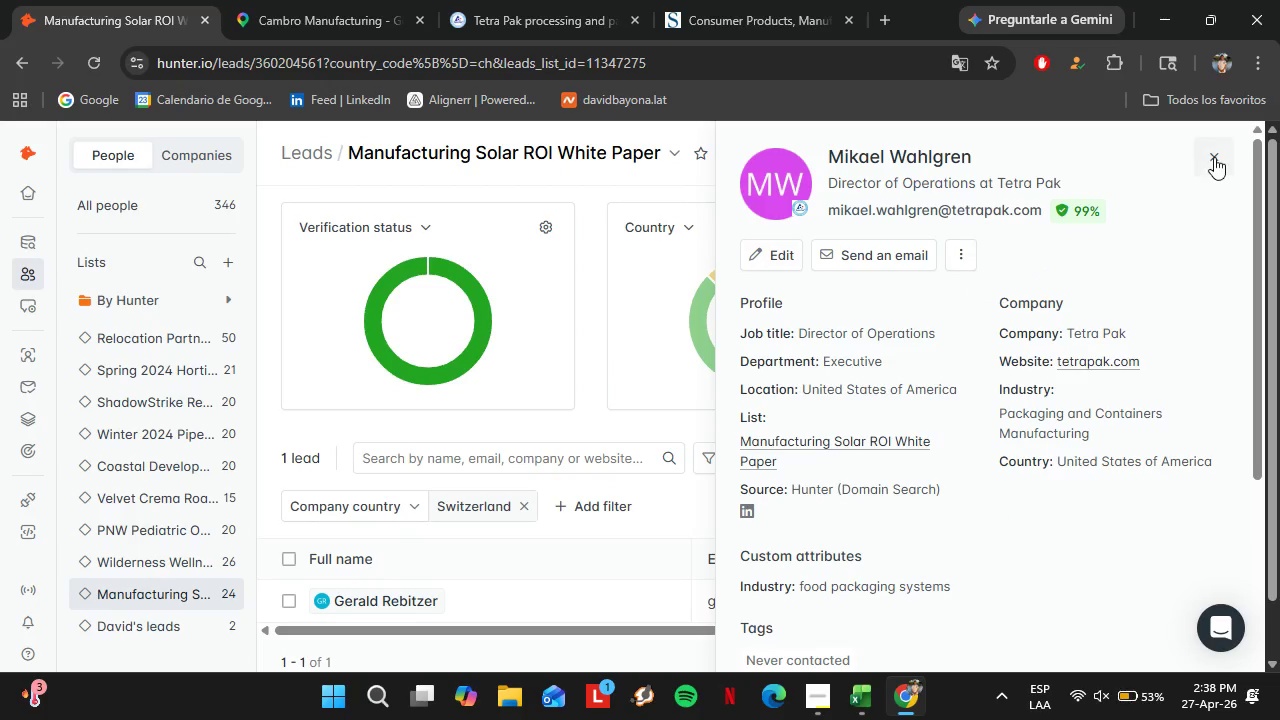 
left_click([1214, 156])
 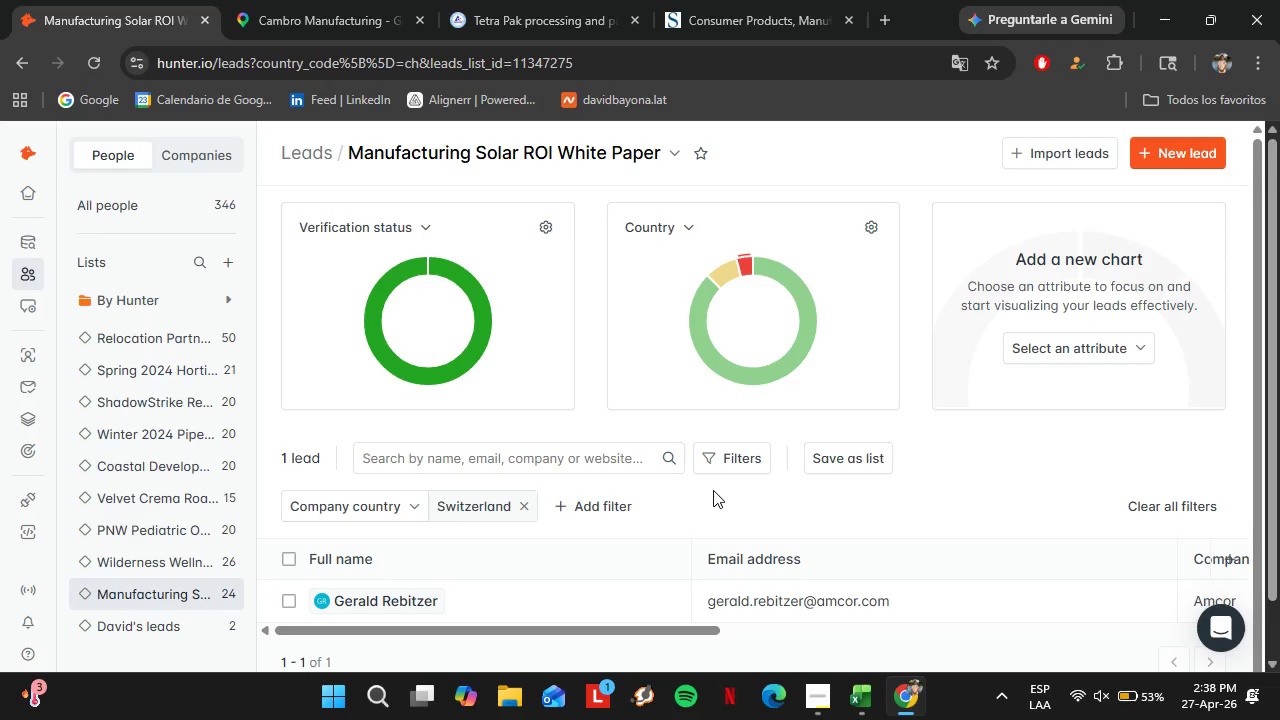 
scroll: coordinate [712, 490], scroll_direction: down, amount: 1.0
 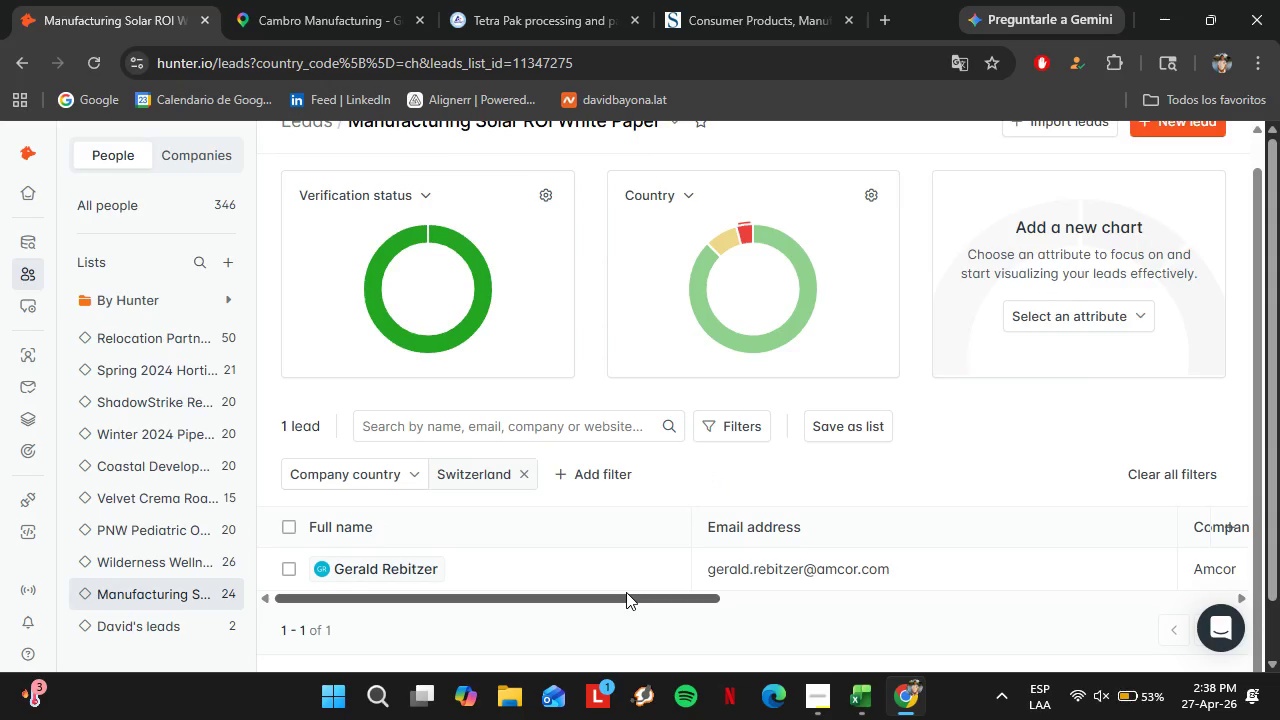 
left_click_drag(start_coordinate=[626, 592], to_coordinate=[926, 590])
 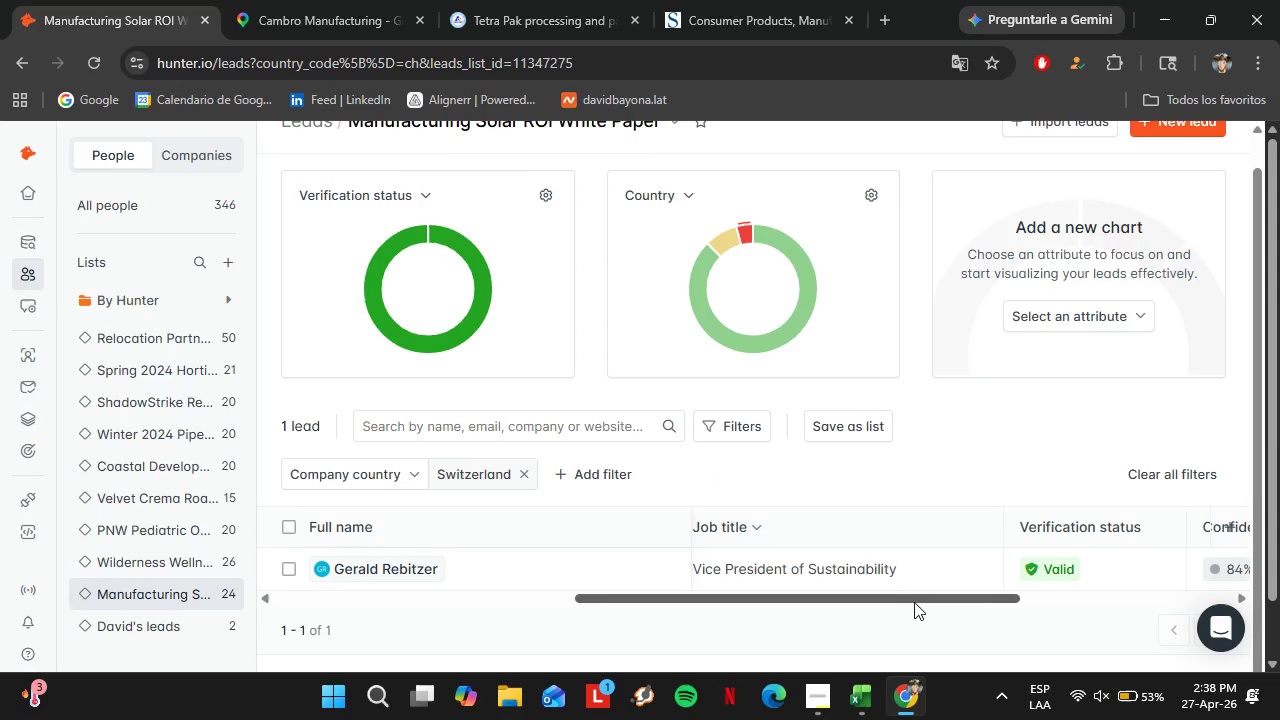 
left_click_drag(start_coordinate=[912, 602], to_coordinate=[1139, 591])
 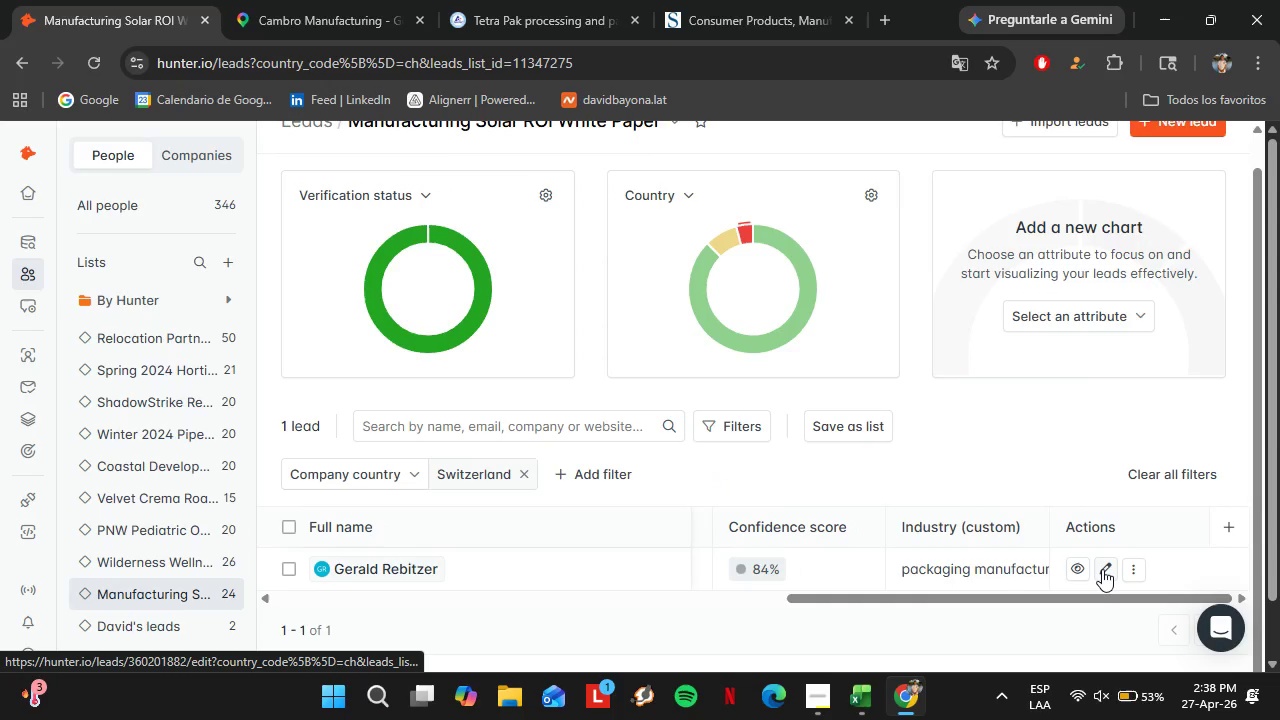 
left_click([1102, 569])
 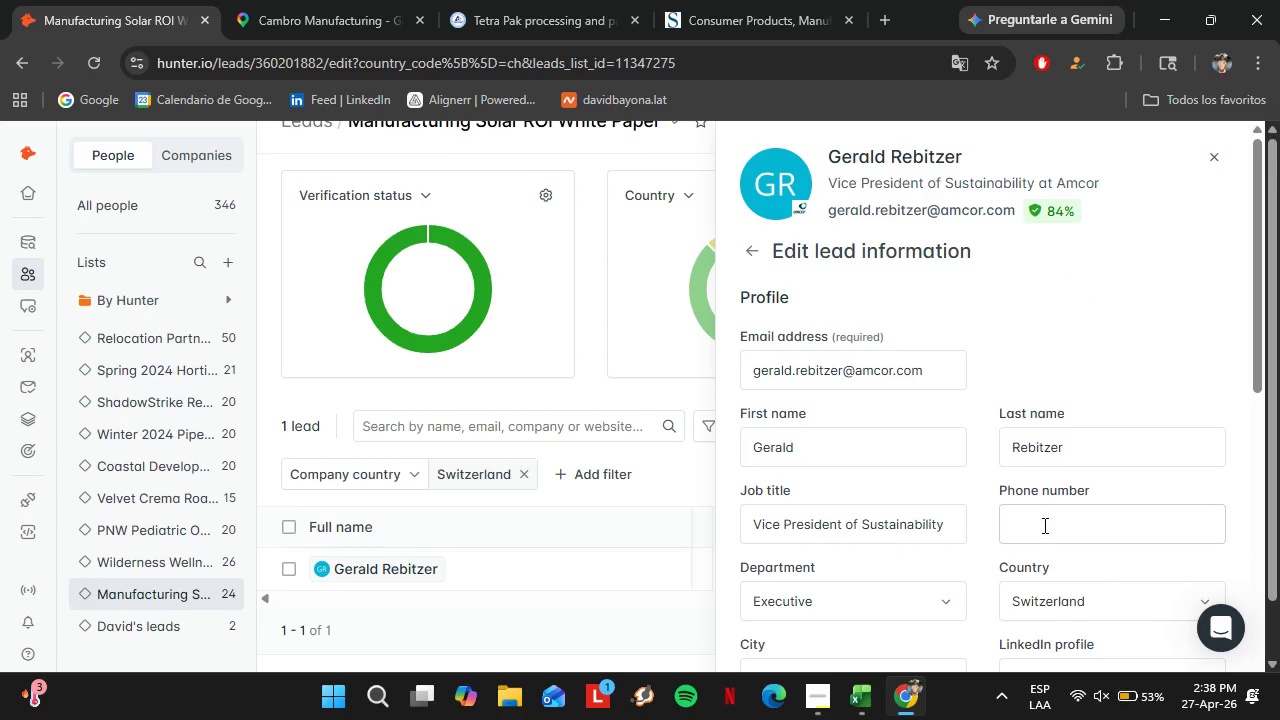 
scroll: coordinate [1032, 470], scroll_direction: down, amount: 3.0
 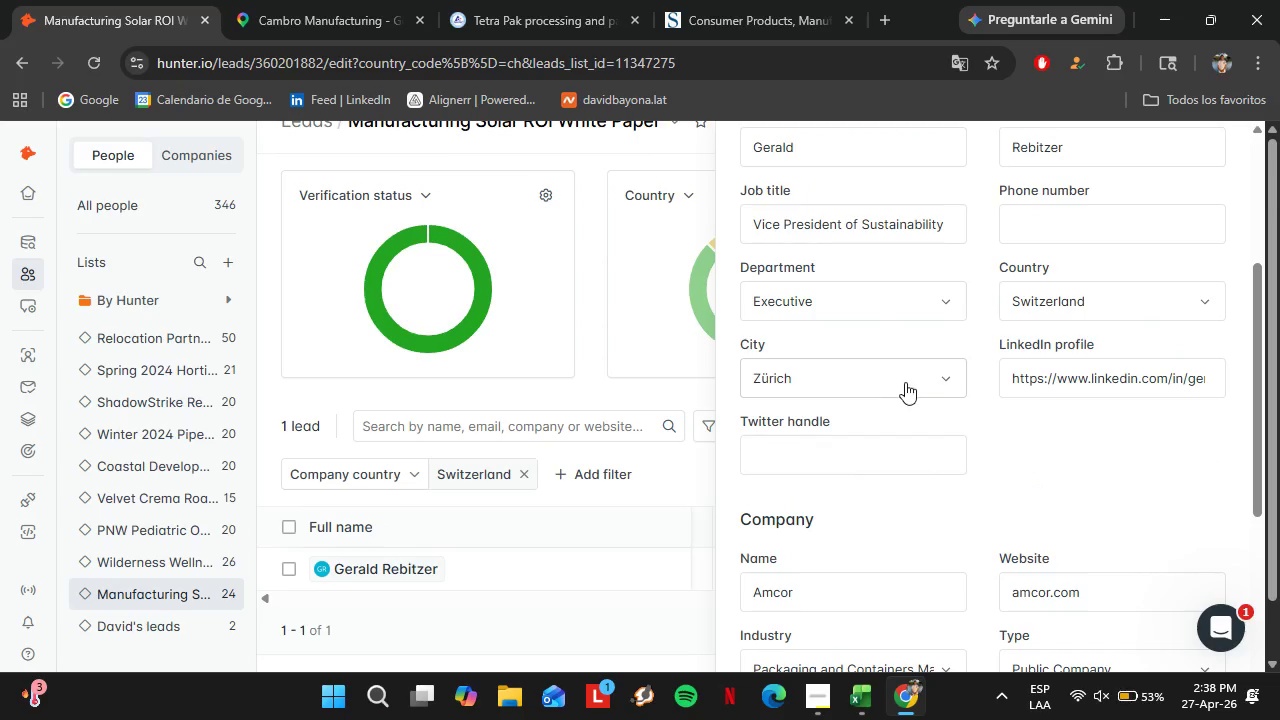 
left_click([905, 382])
 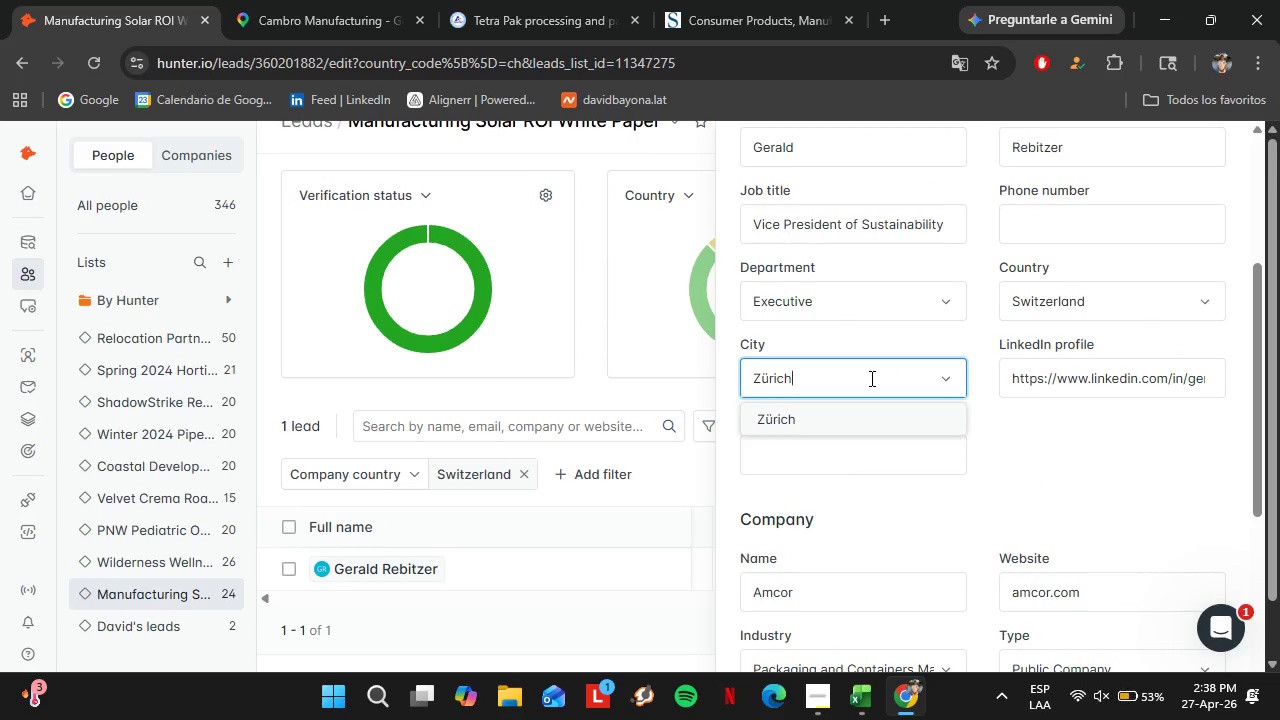 
key(Backspace)
 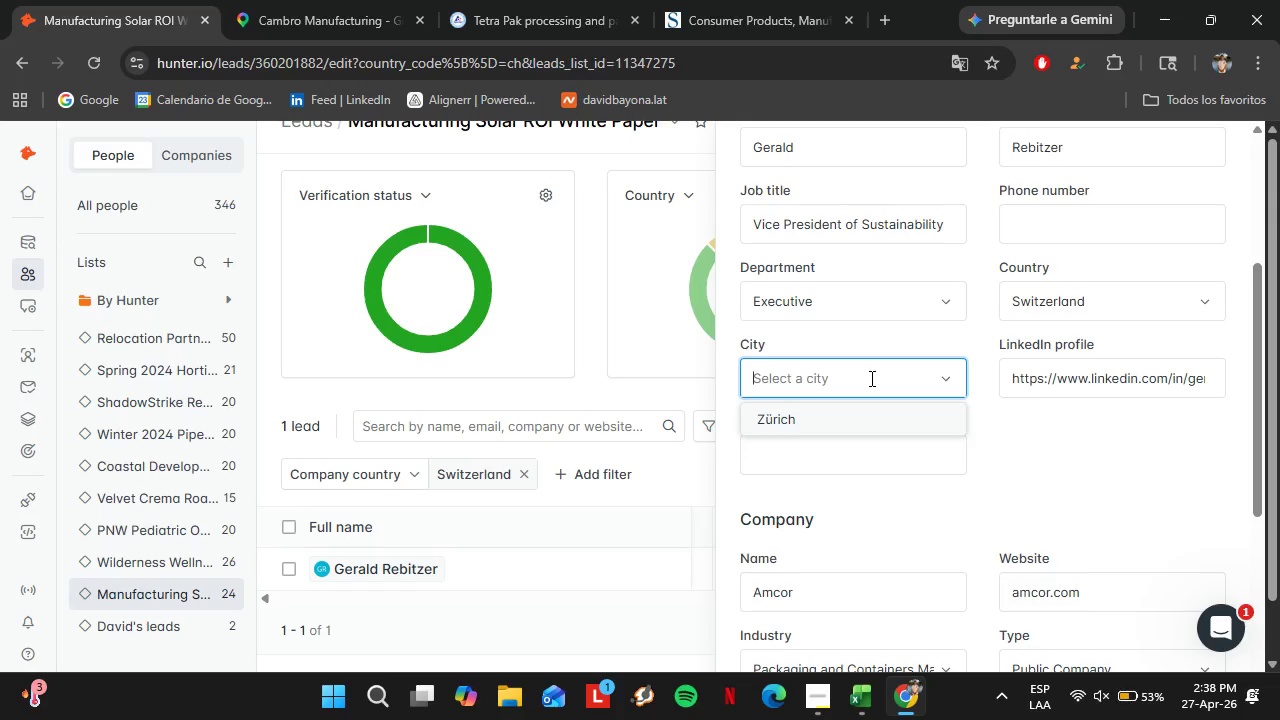 
key(Backspace)
 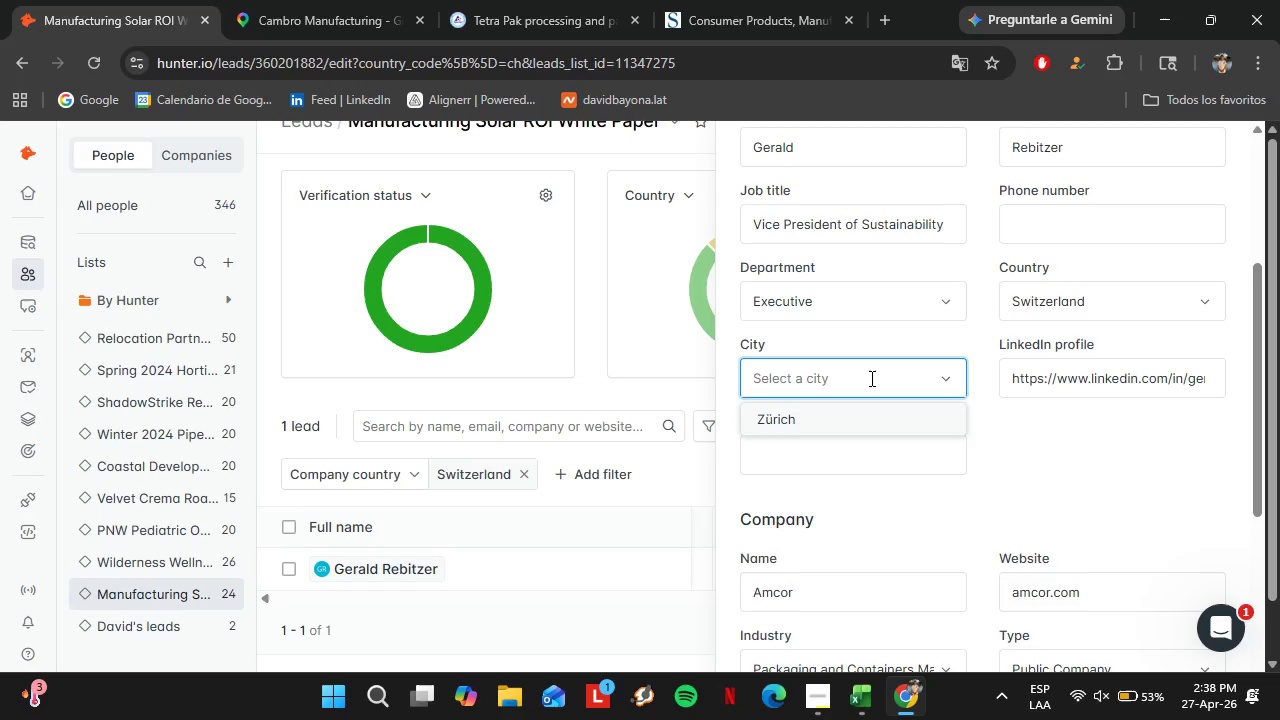 
key(Backspace)
 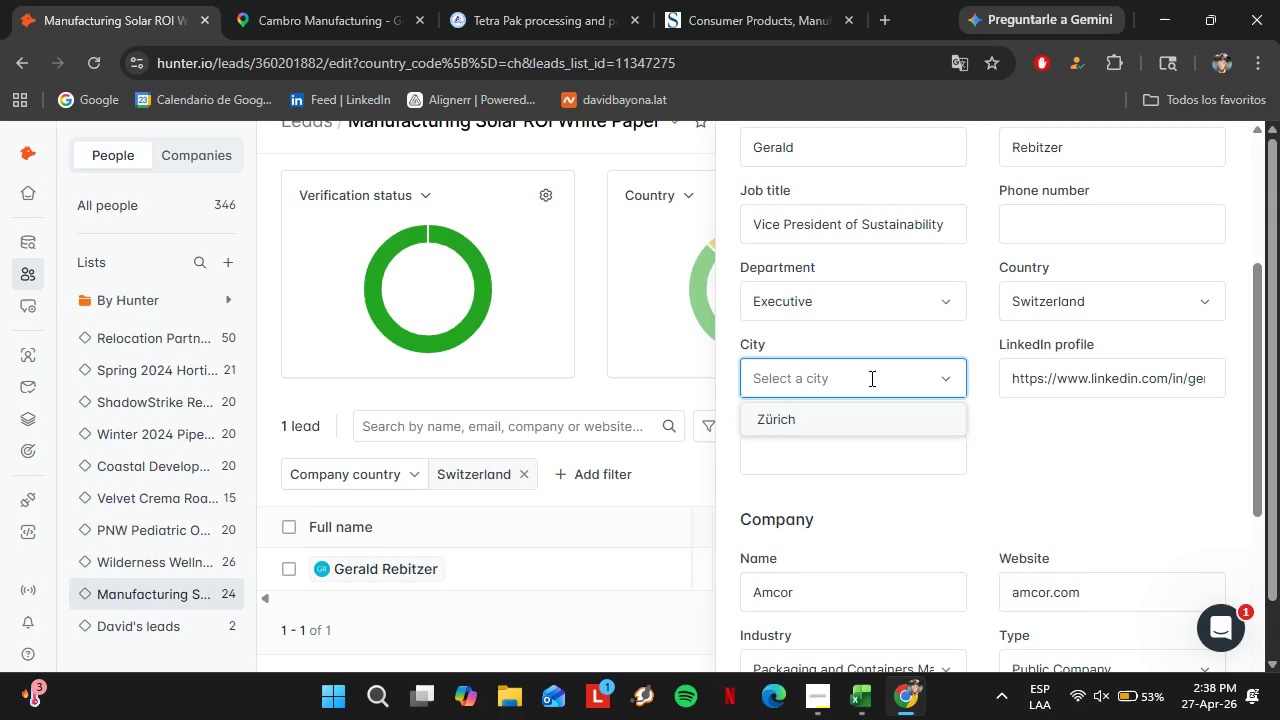 
key(Backspace)
 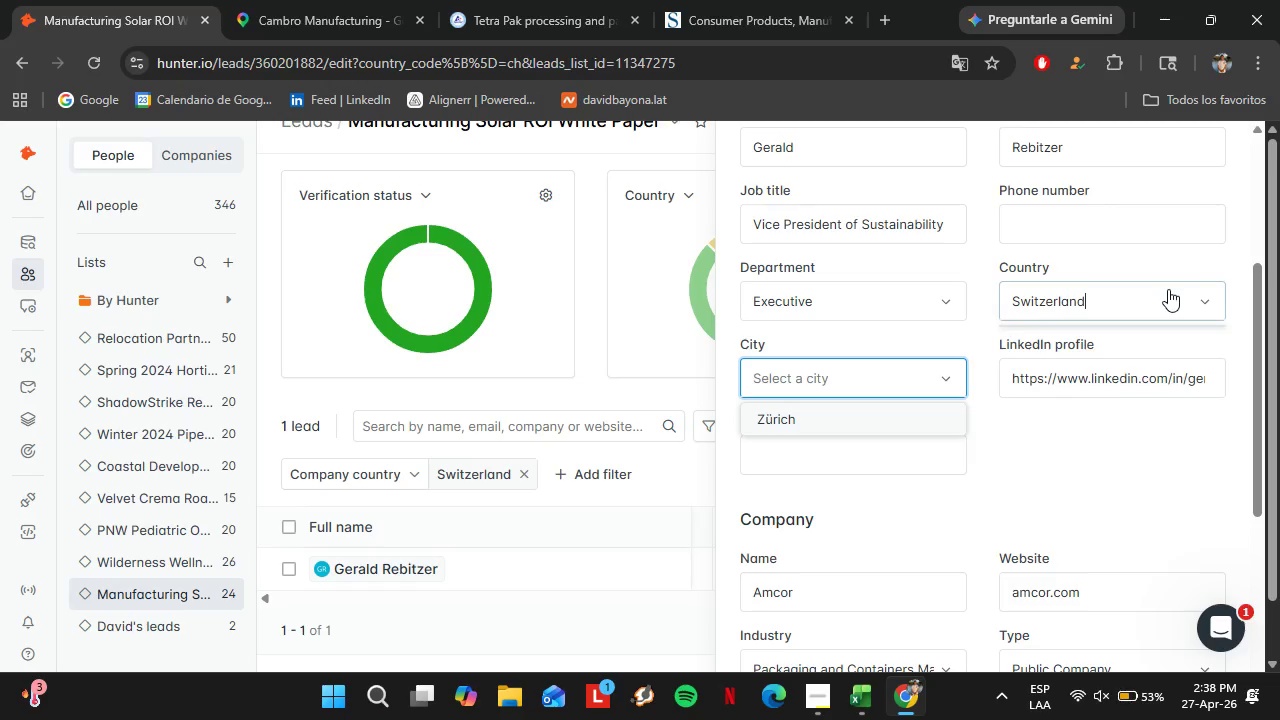 
hold_key(key=Backspace, duration=0.62)
 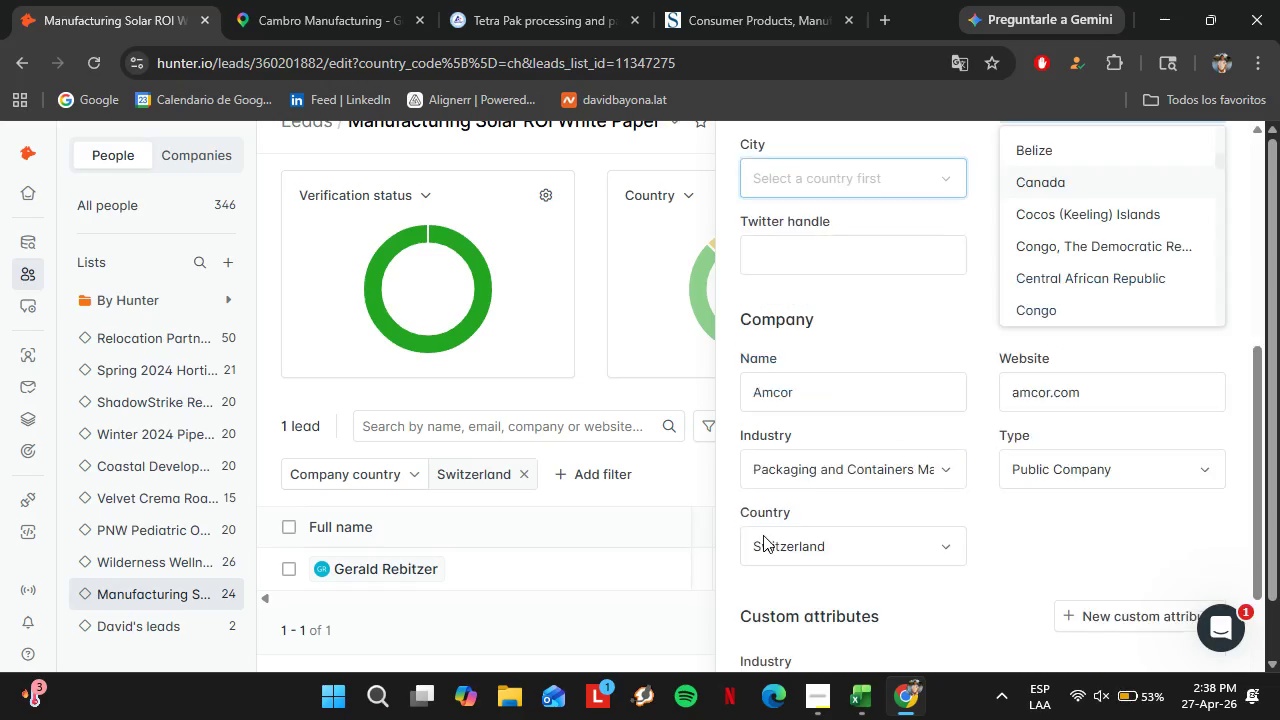 
scroll: coordinate [910, 516], scroll_direction: down, amount: 3.0
 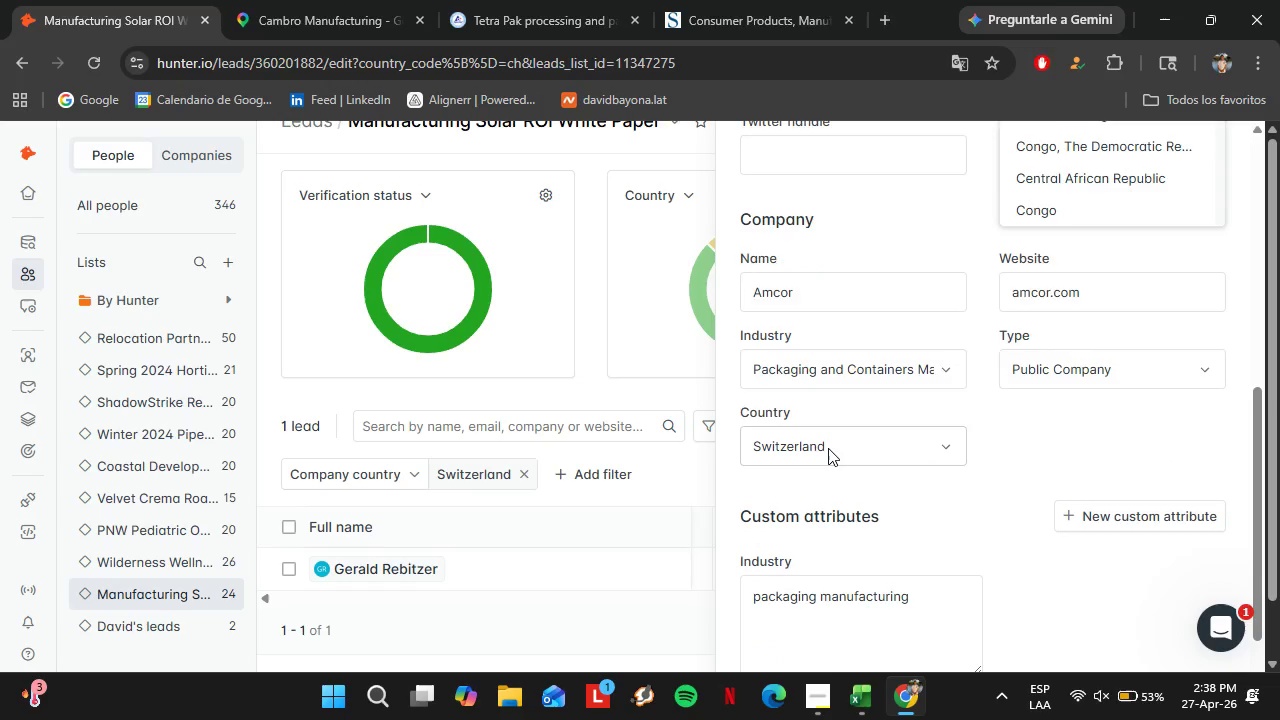 
left_click([828, 448])
 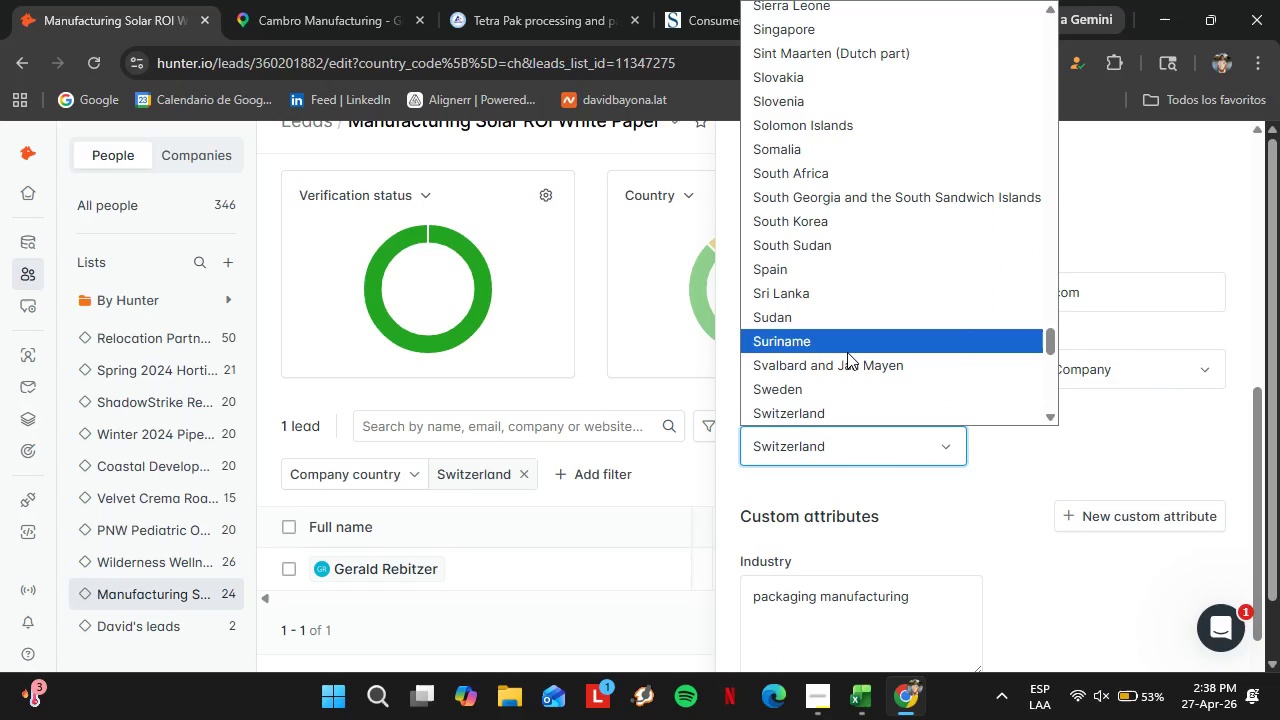 
type(uni)
 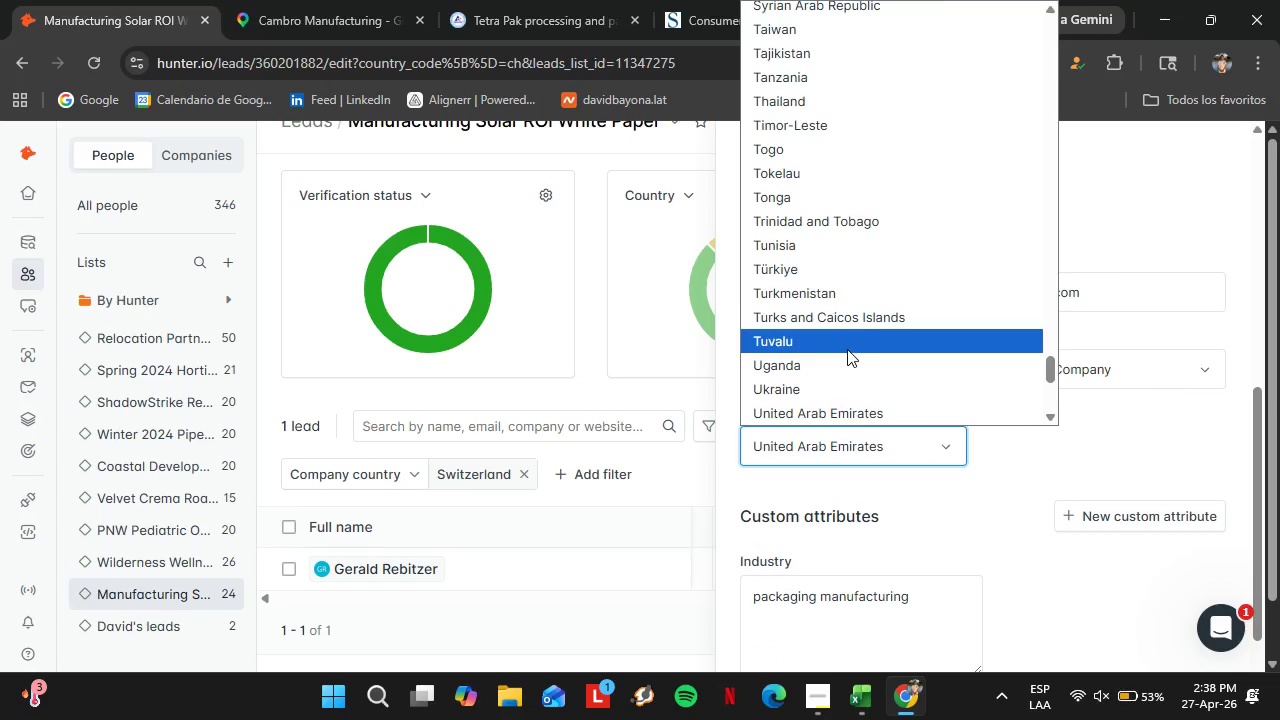 
scroll: coordinate [847, 349], scroll_direction: down, amount: 2.0
 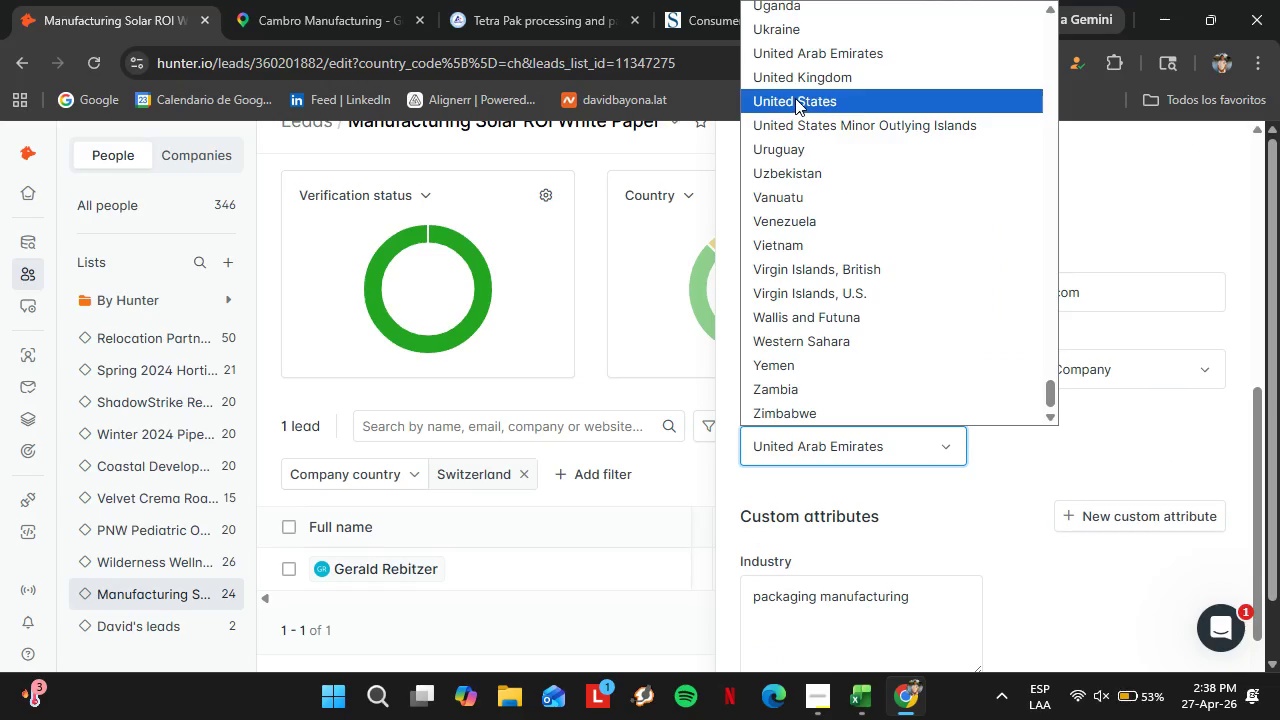 
left_click([795, 98])
 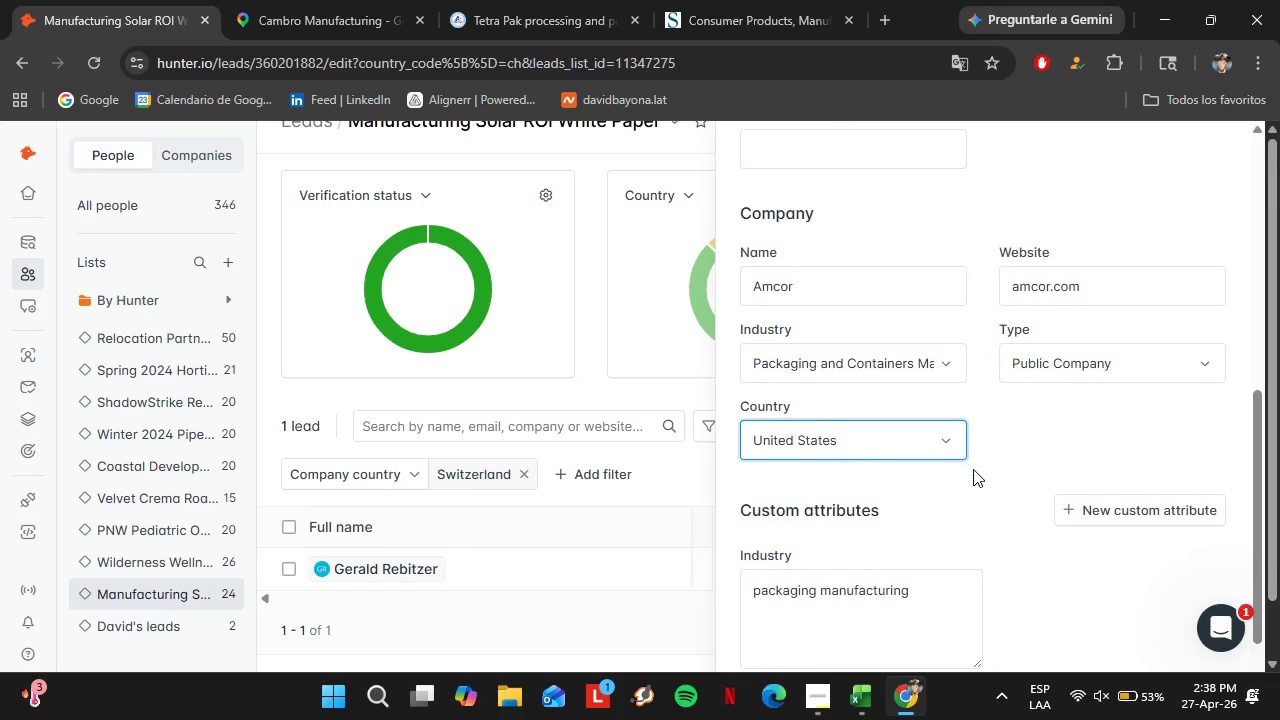 
scroll: coordinate [872, 515], scroll_direction: down, amount: 9.0
 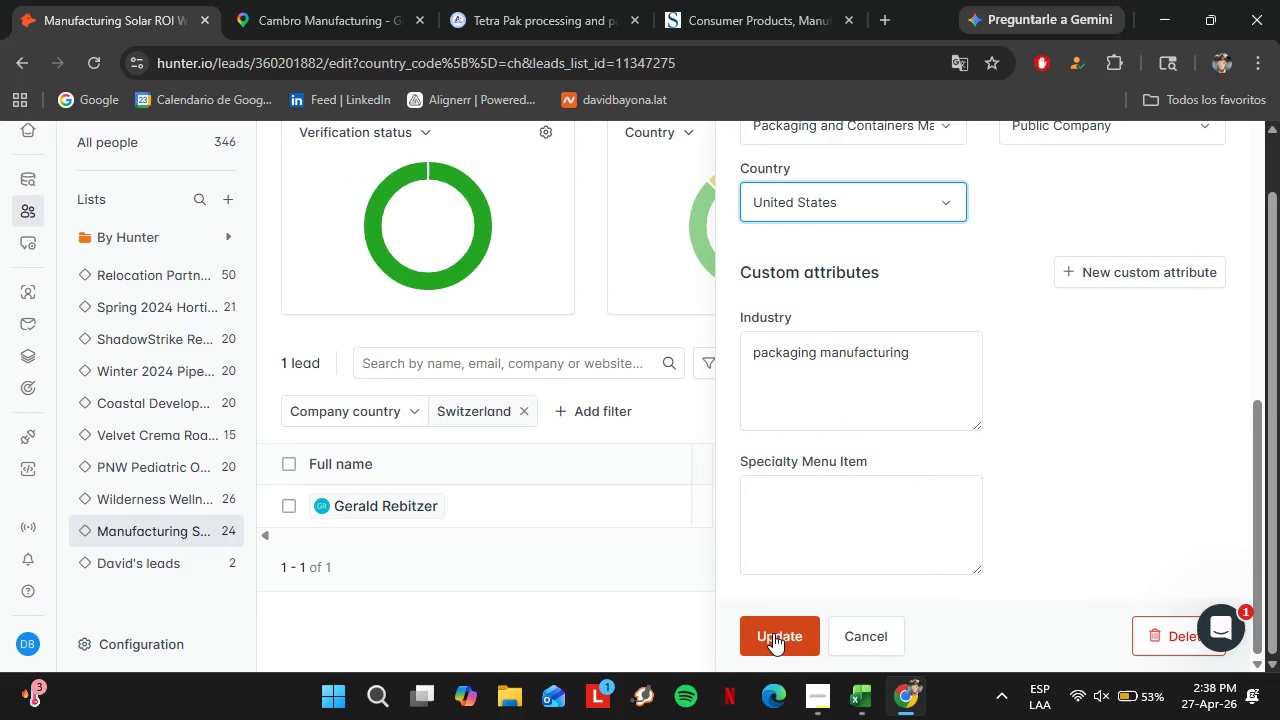 
left_click([773, 633])
 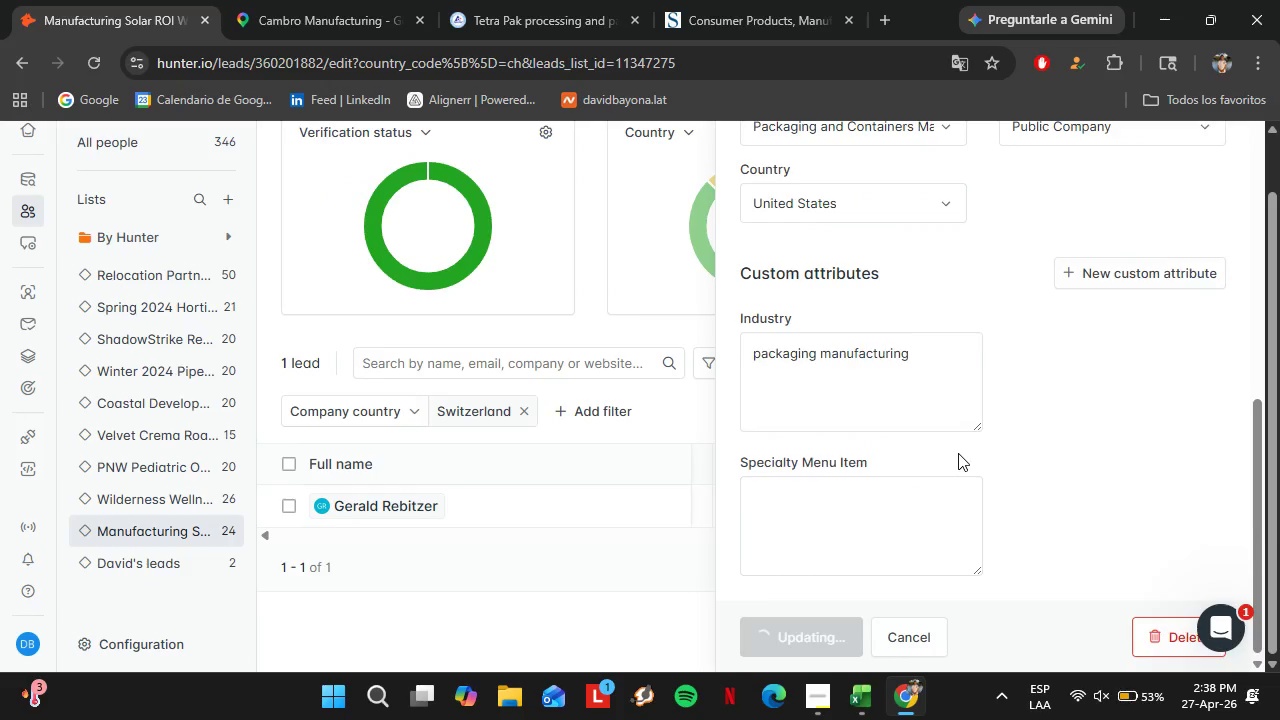 
scroll: coordinate [958, 453], scroll_direction: up, amount: 2.0
 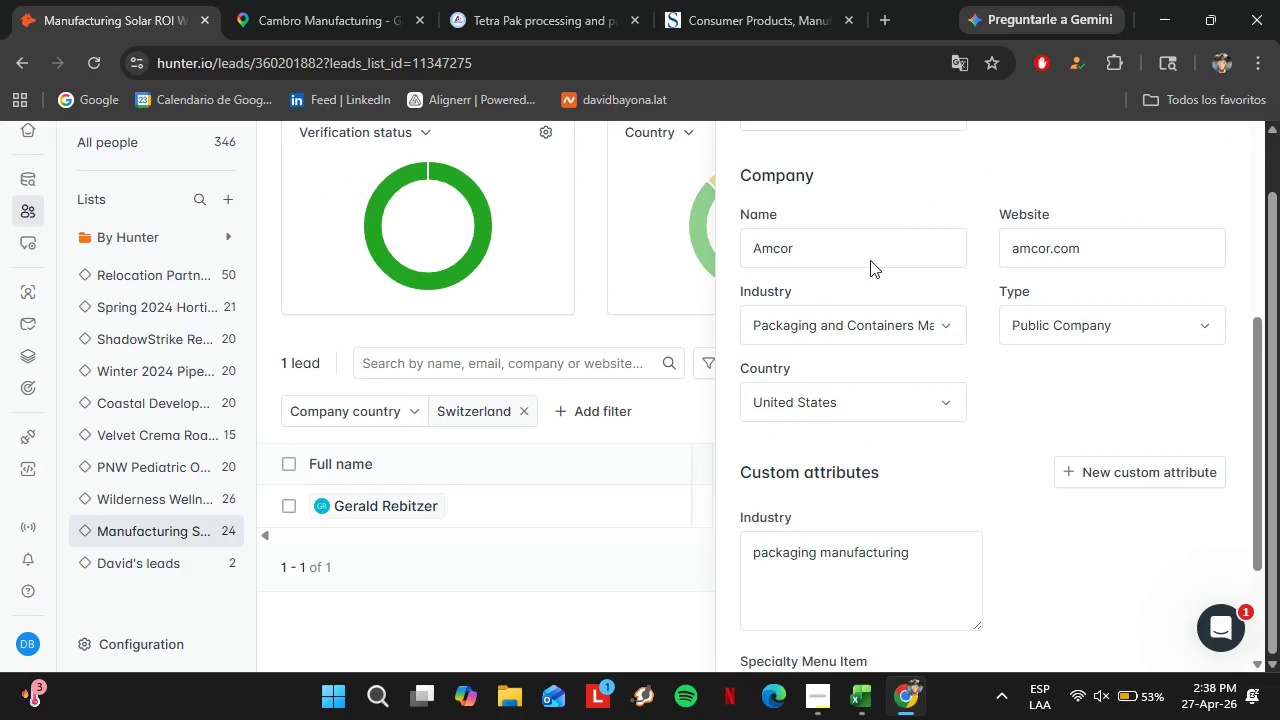 
left_click([730, 0])
 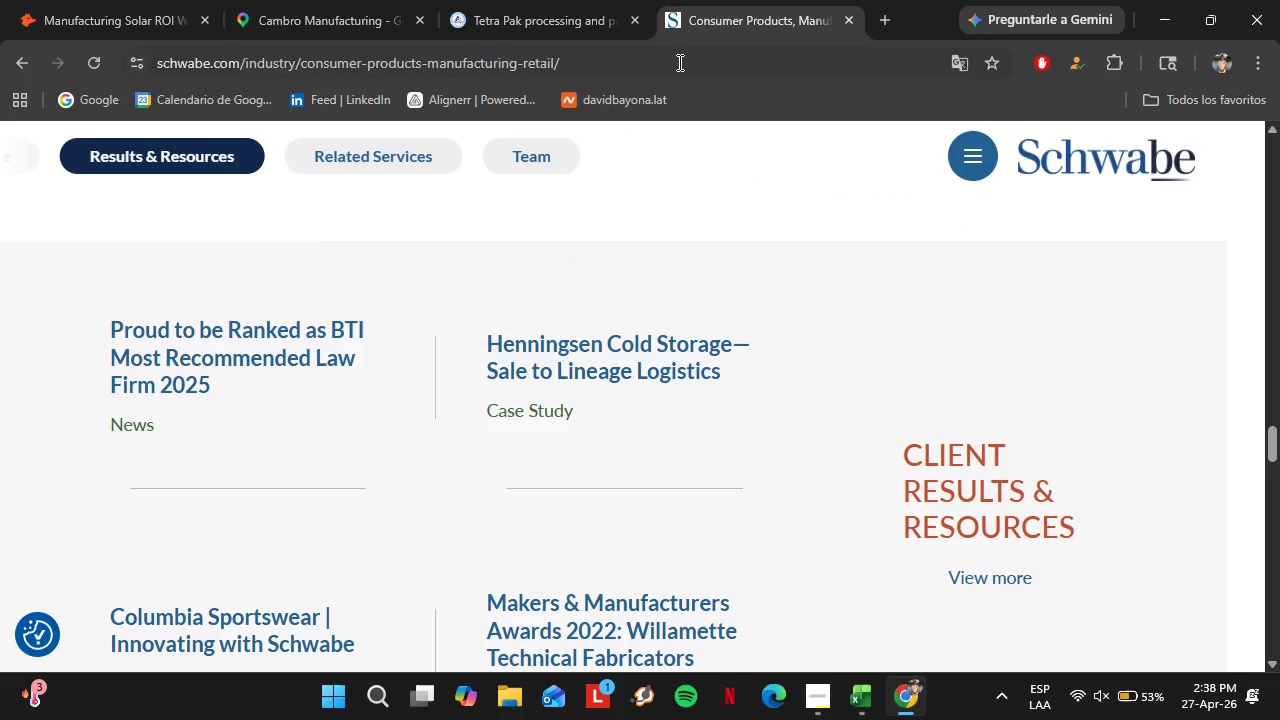 
left_click([675, 57])
 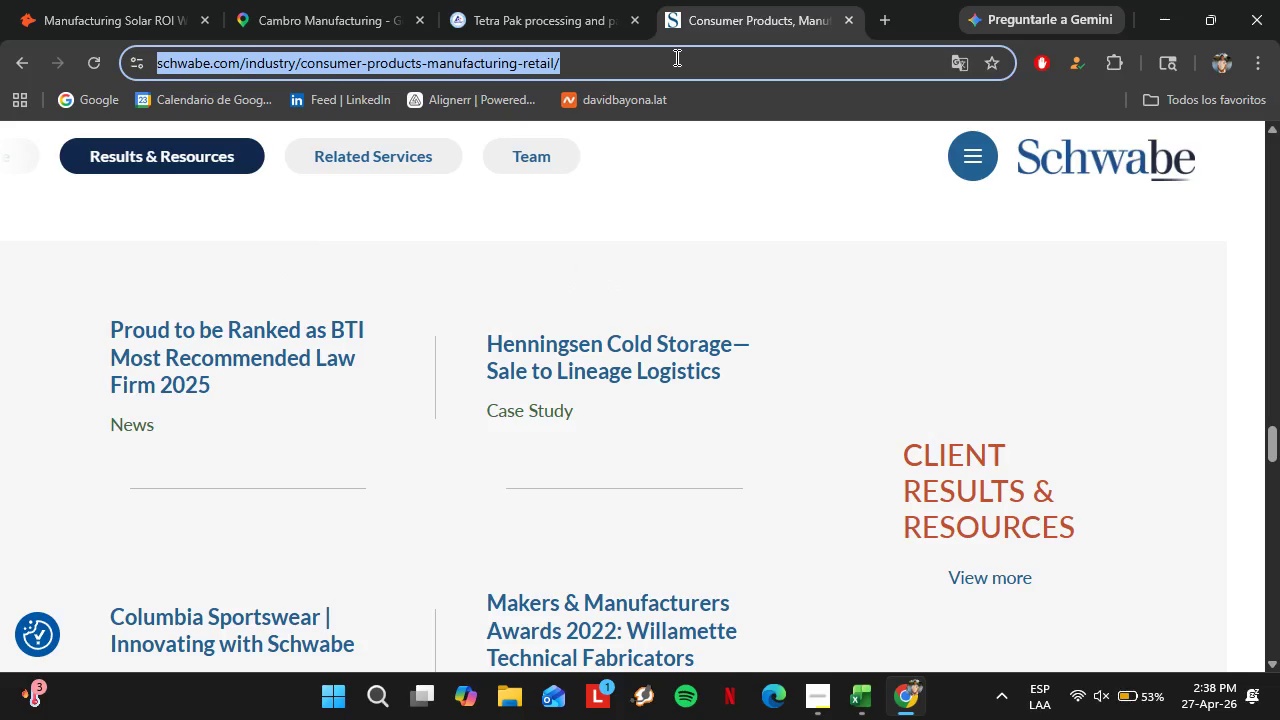 
type(google maps)
 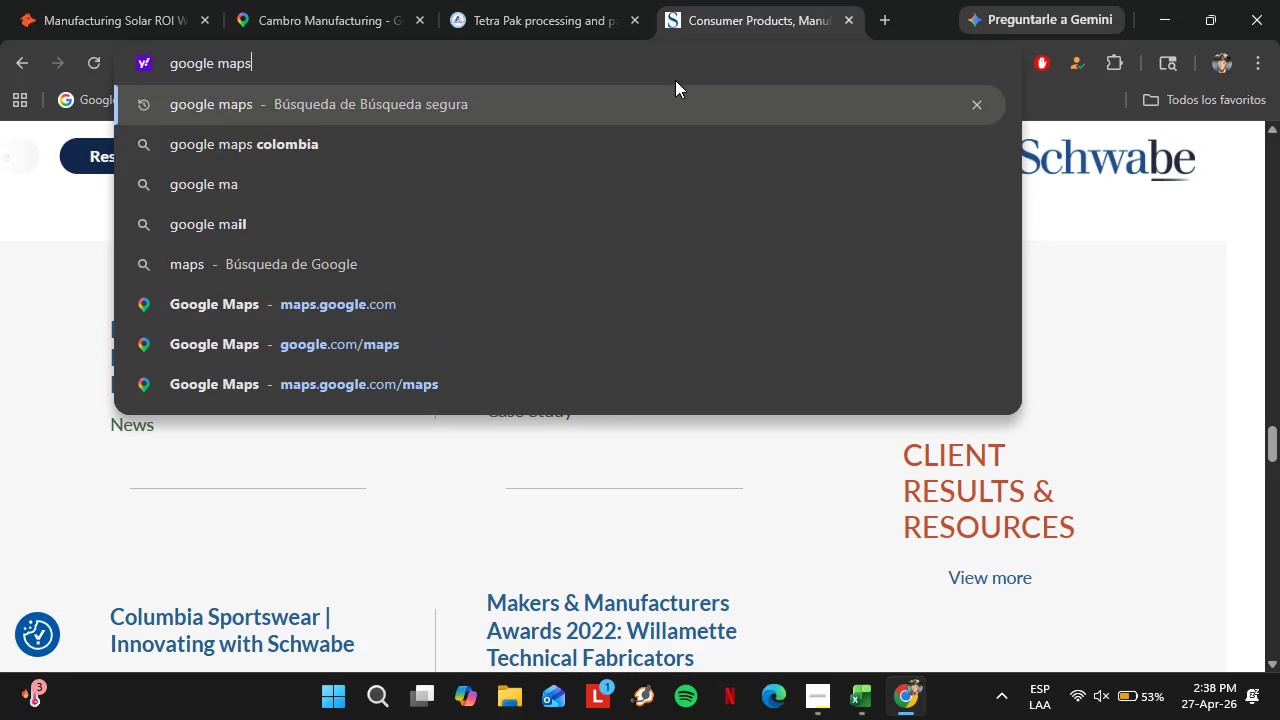 
key(Enter)
 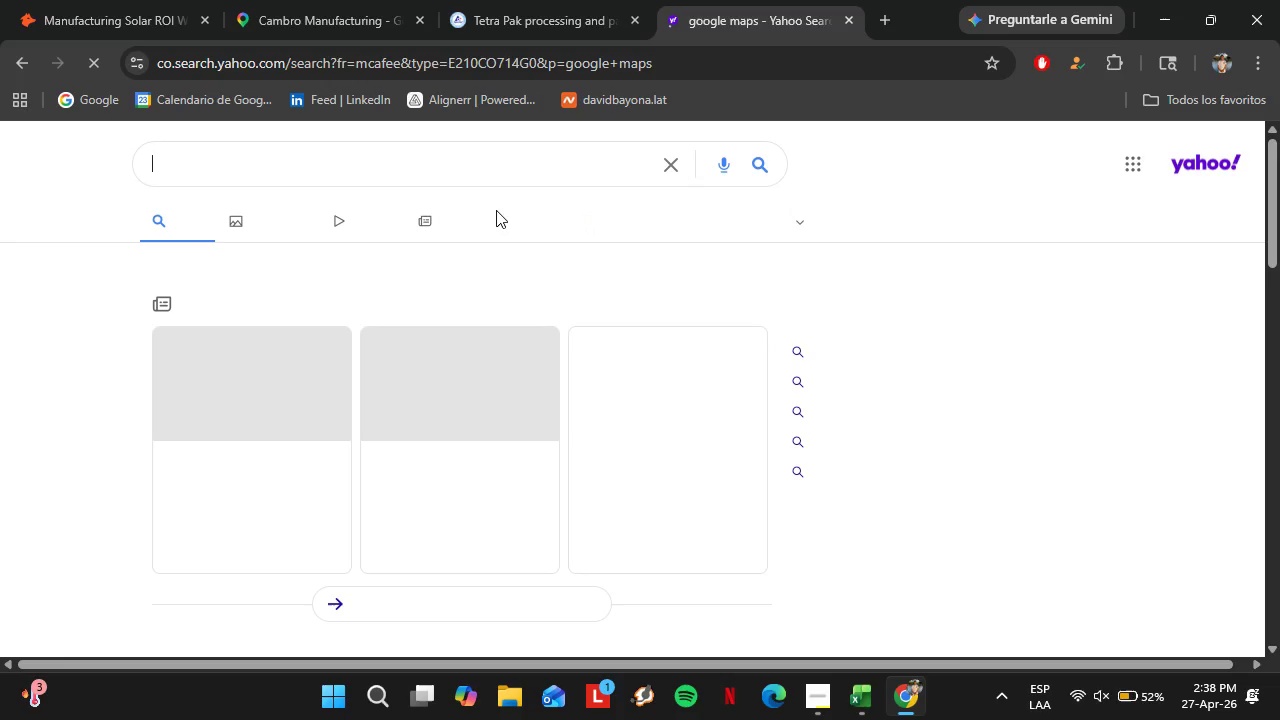 
left_click([284, 0])
 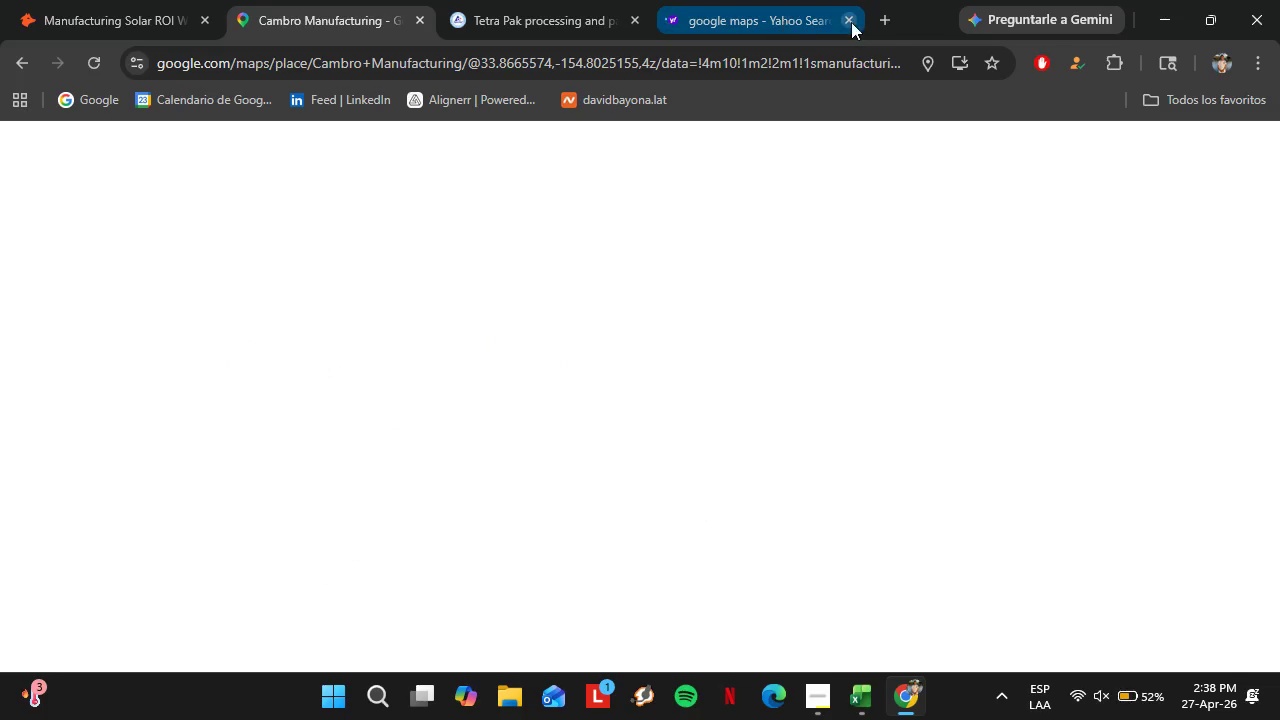 
scroll: coordinate [297, 264], scroll_direction: down, amount: 5.0
 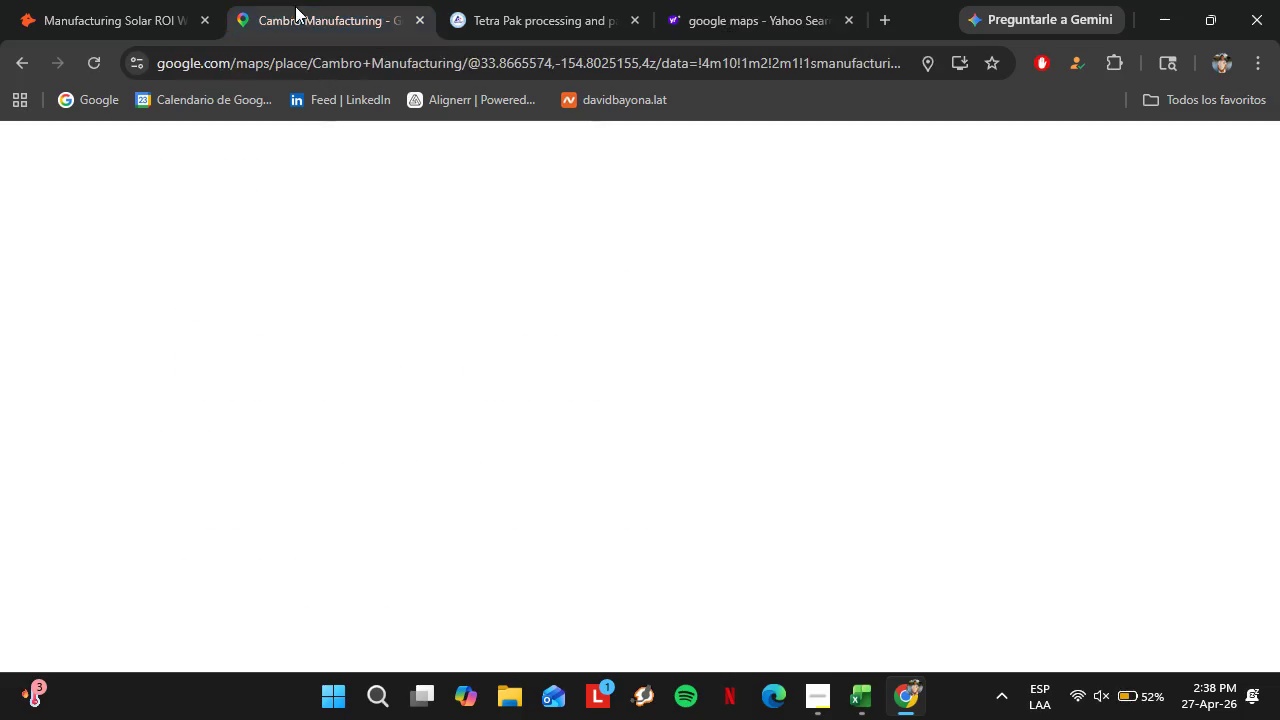 
left_click([851, 22])
 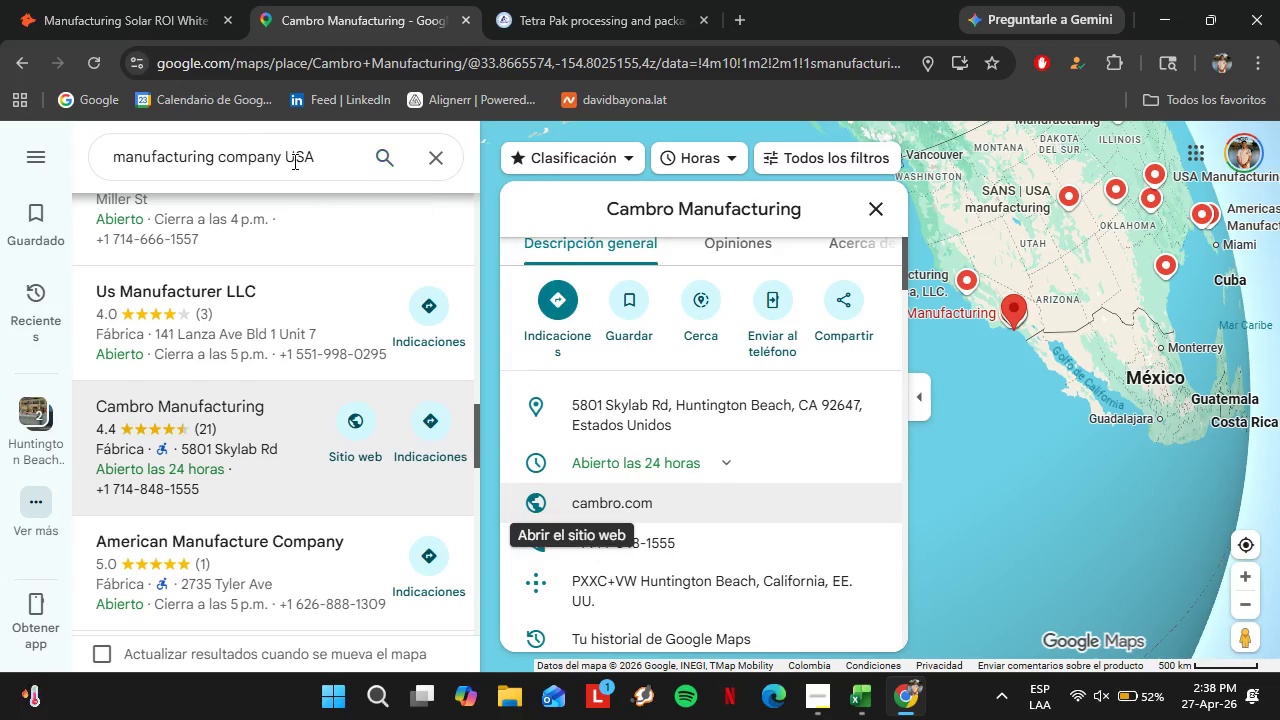 
left_click_drag(start_coordinate=[283, 156], to_coordinate=[60, 167])
 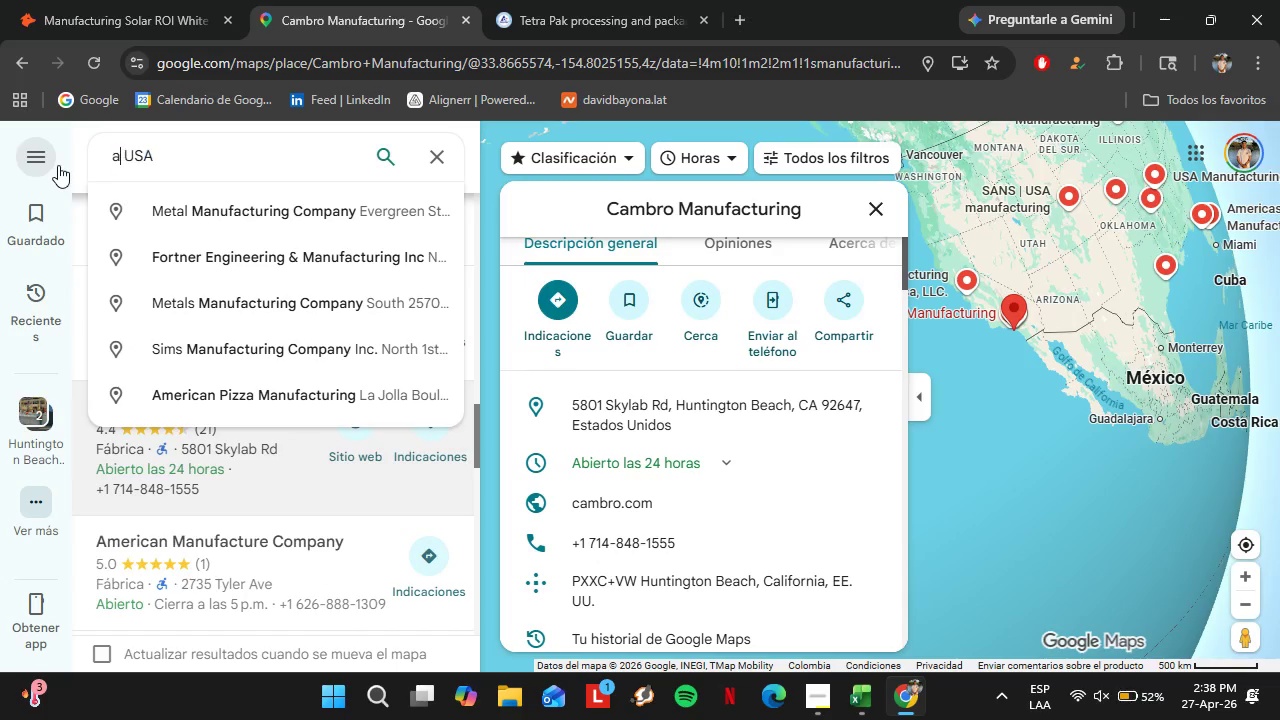 
type(amcor )
 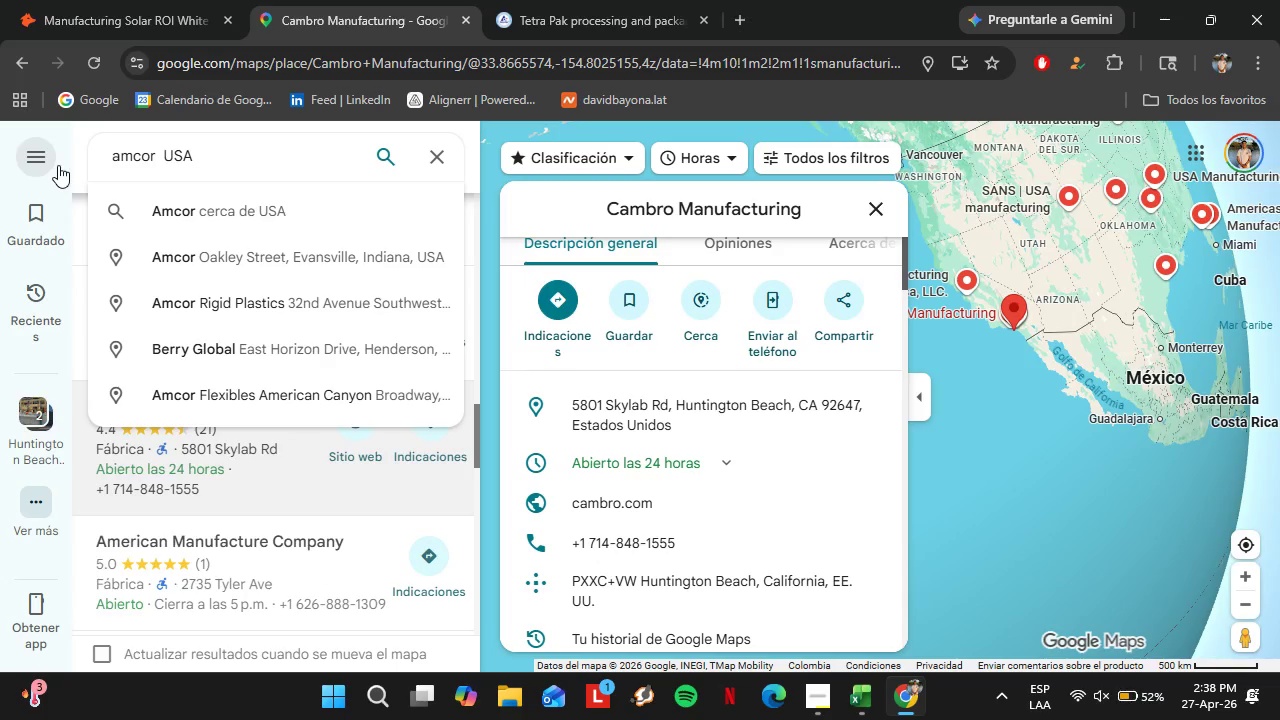 
key(Enter)
 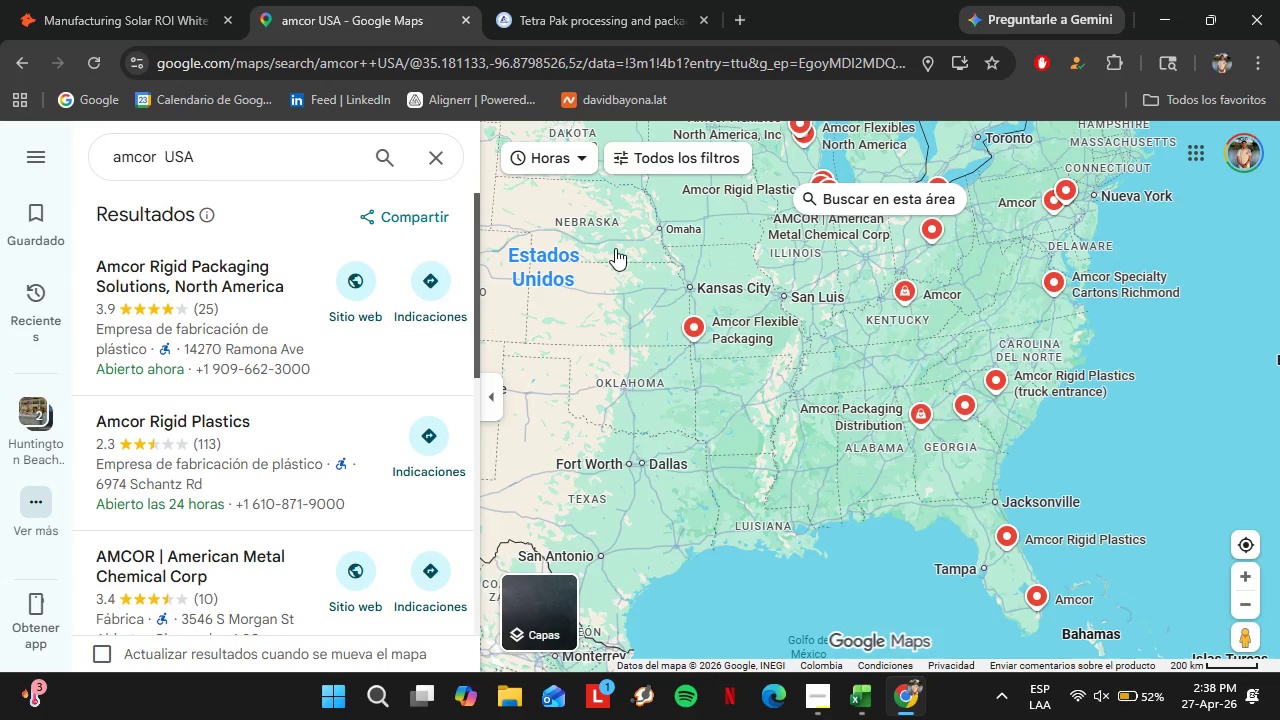 
wait(7.59)
 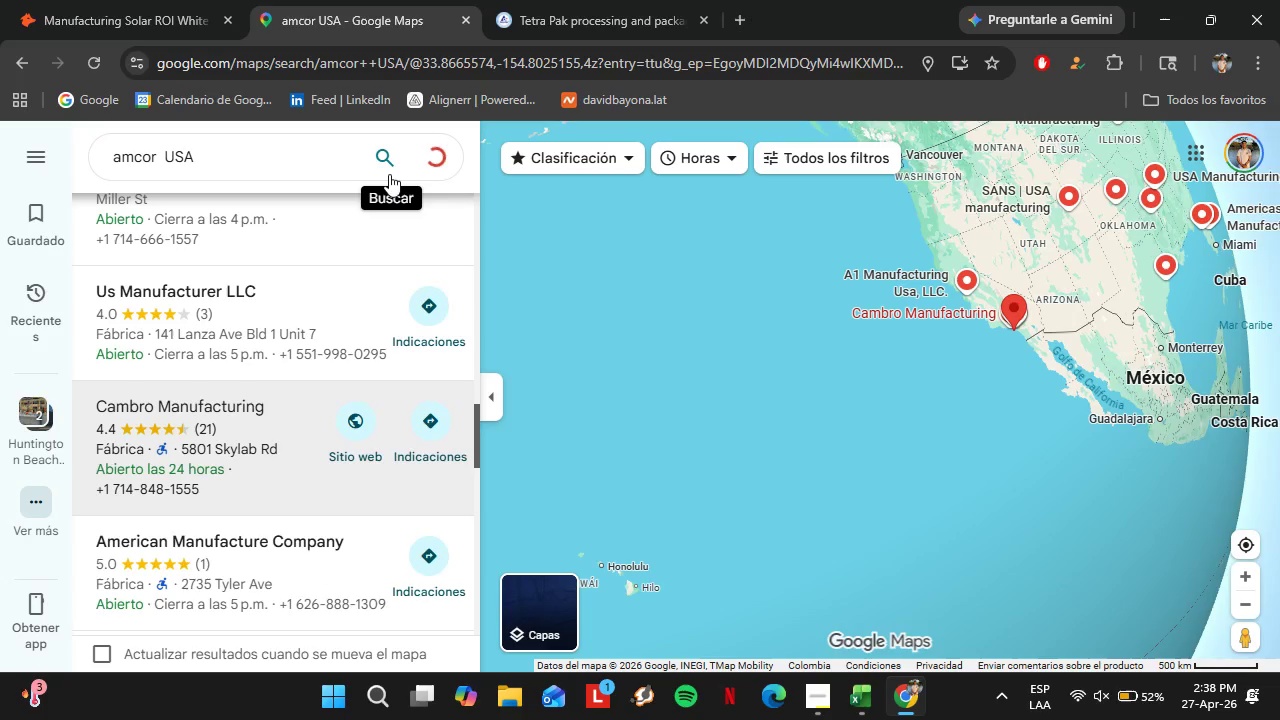 
scroll: coordinate [249, 367], scroll_direction: down, amount: 6.0
 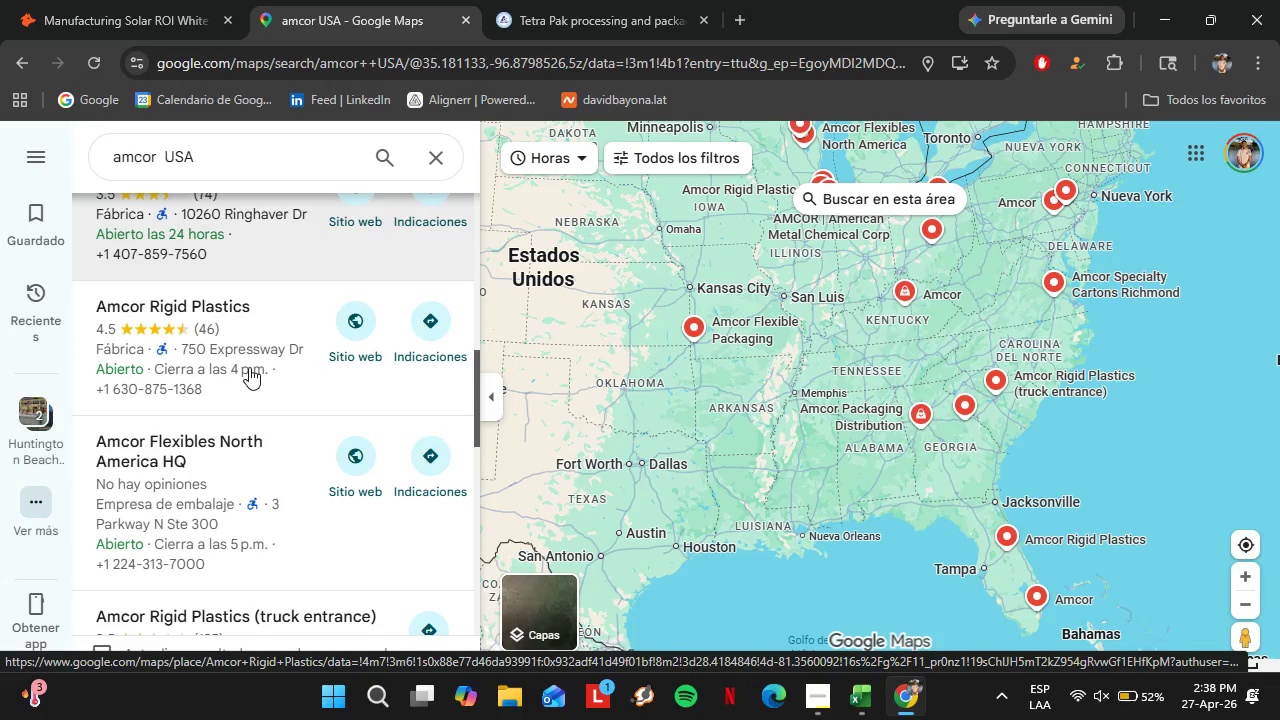 
left_click([96, 0])
 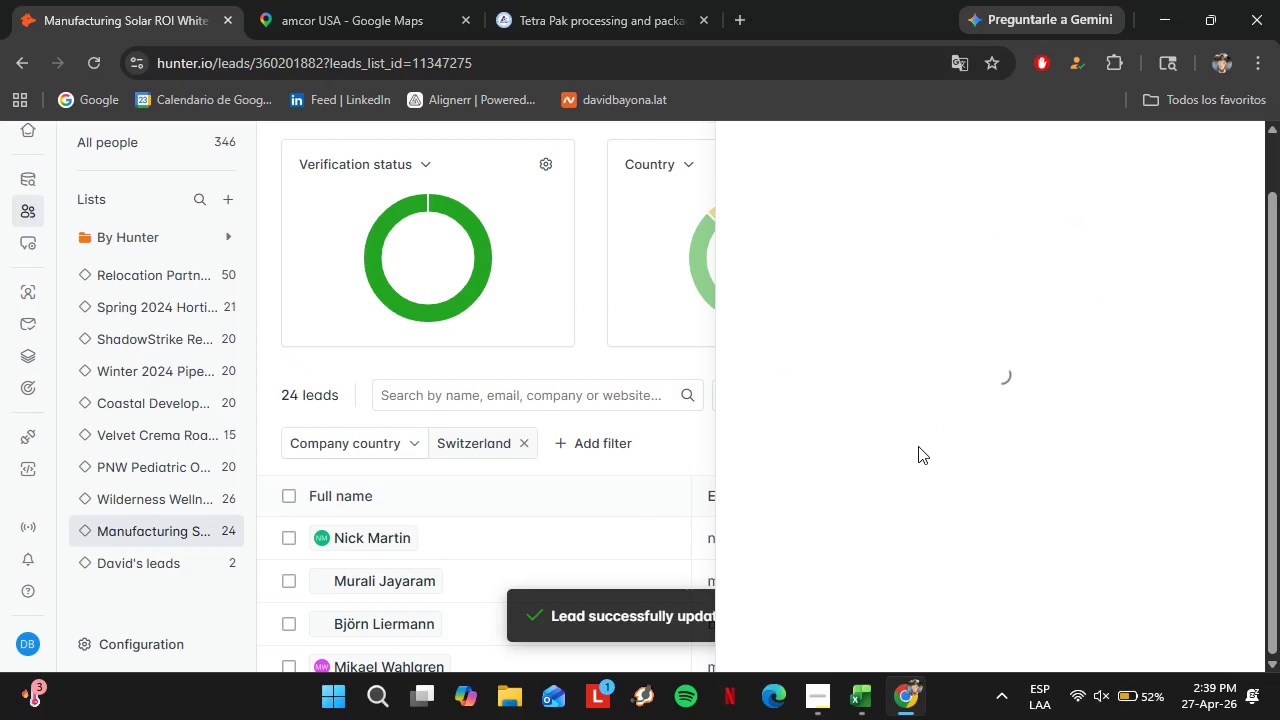 
left_click([675, 443])
 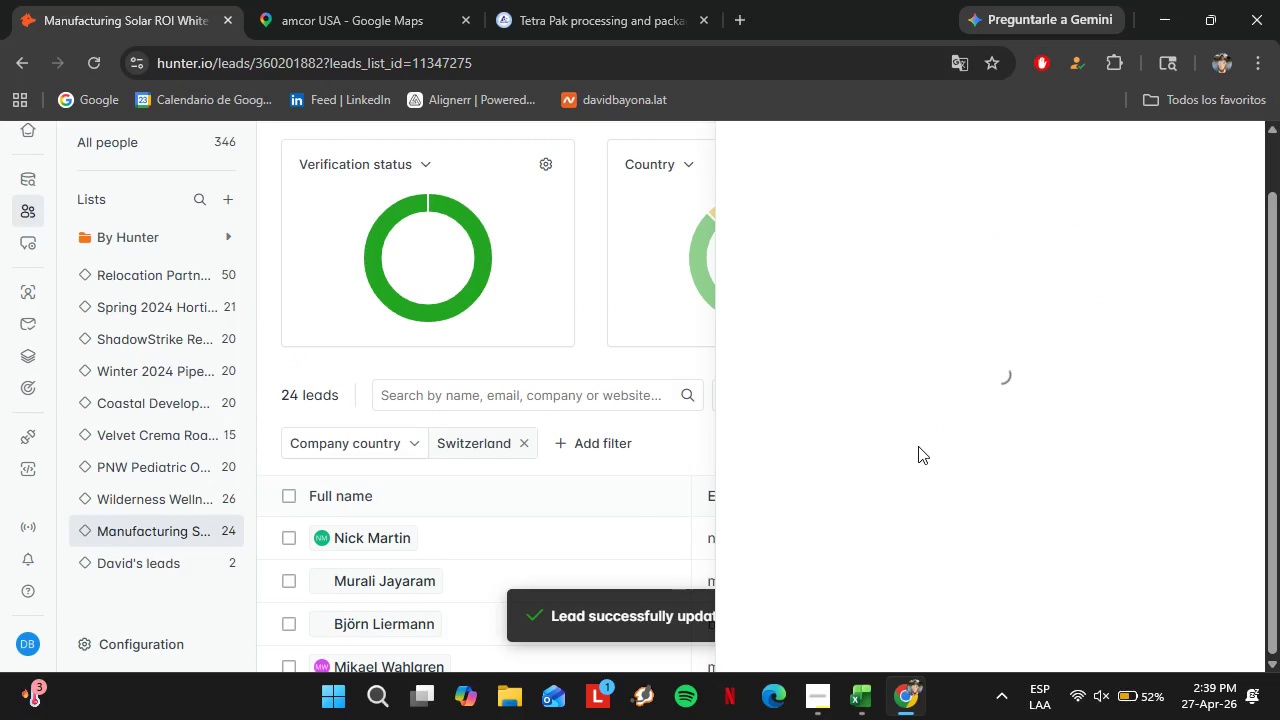 
left_click([1229, 164])
 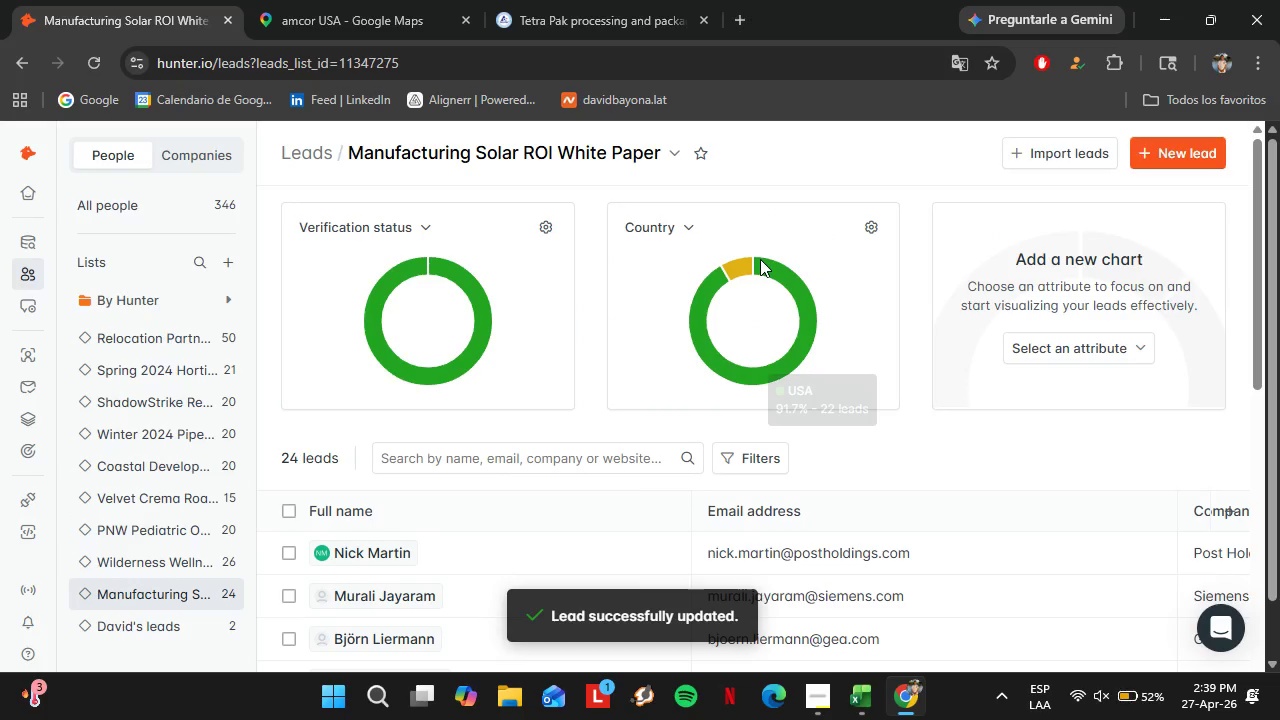 
scroll: coordinate [1130, 294], scroll_direction: up, amount: 7.0
 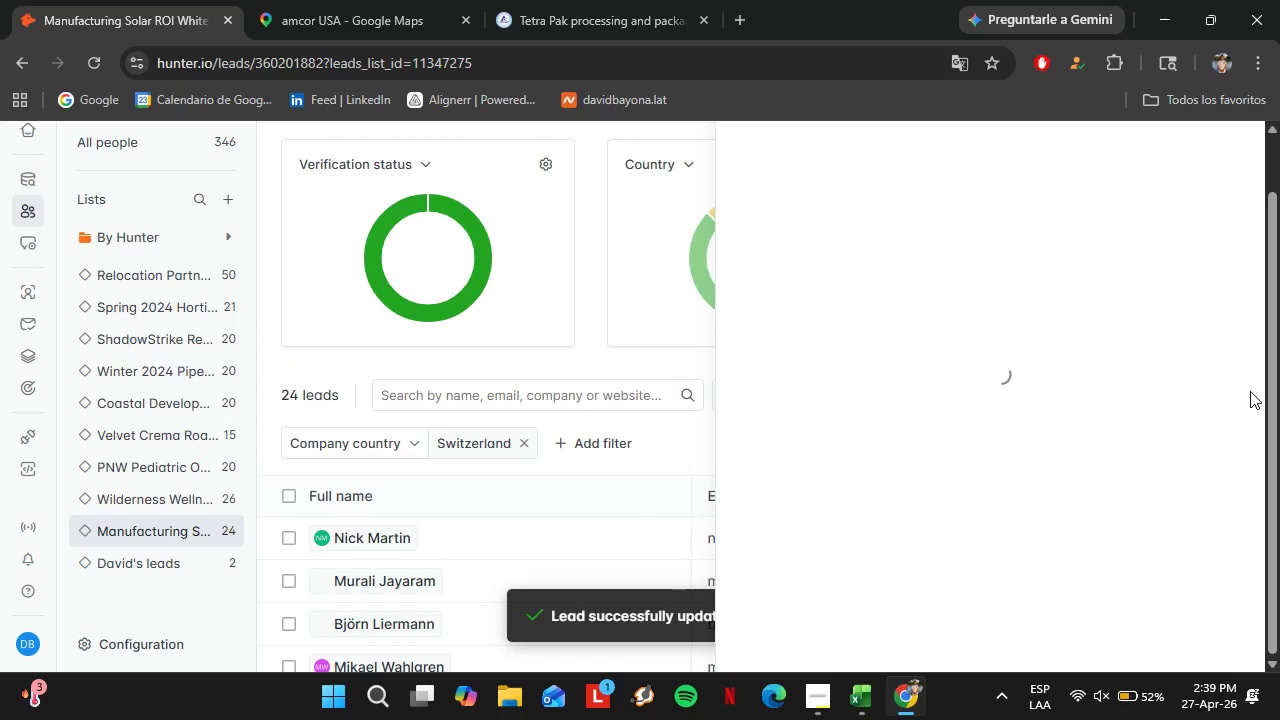 
left_click([741, 262])
 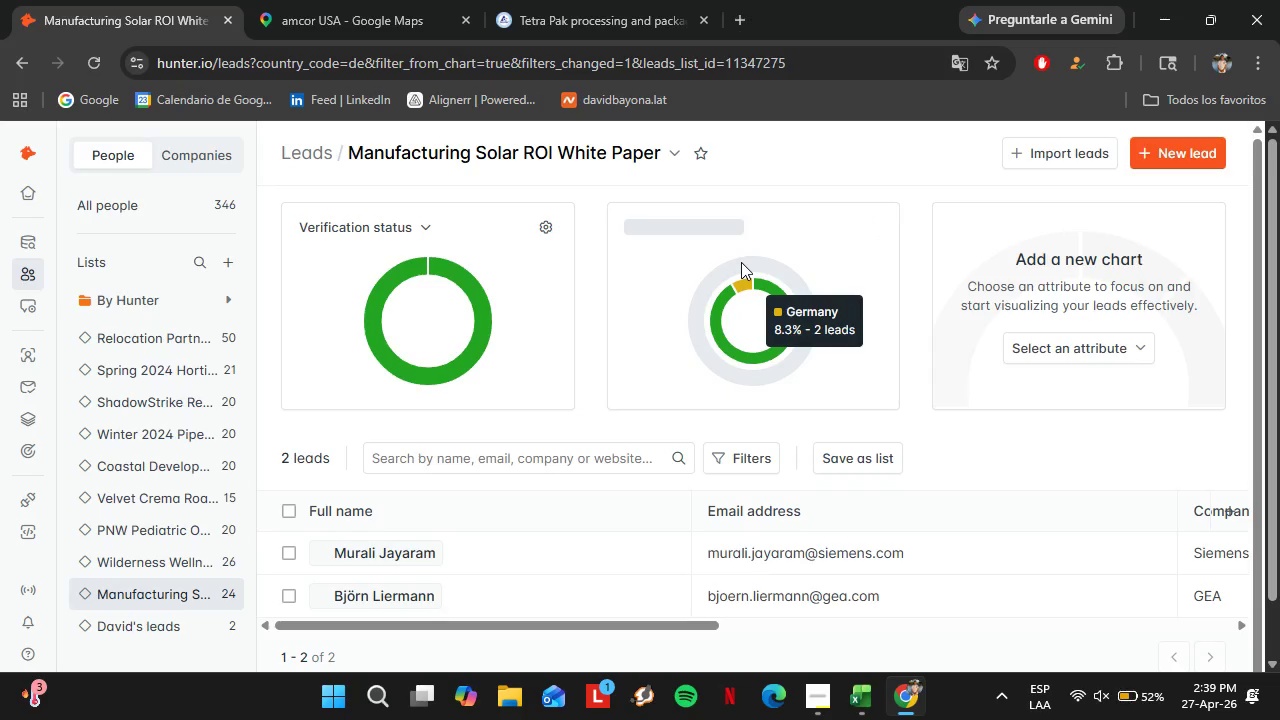 
wait(7.95)
 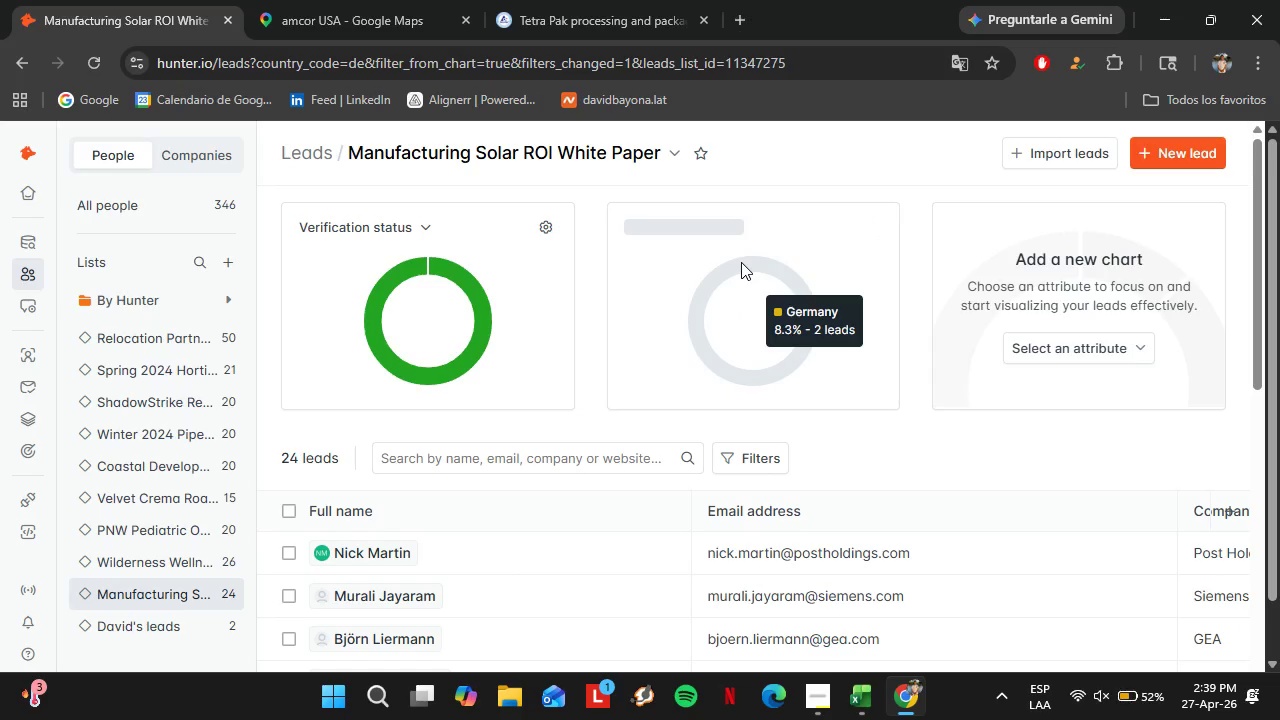 
scroll: coordinate [963, 532], scroll_direction: down, amount: 3.0
 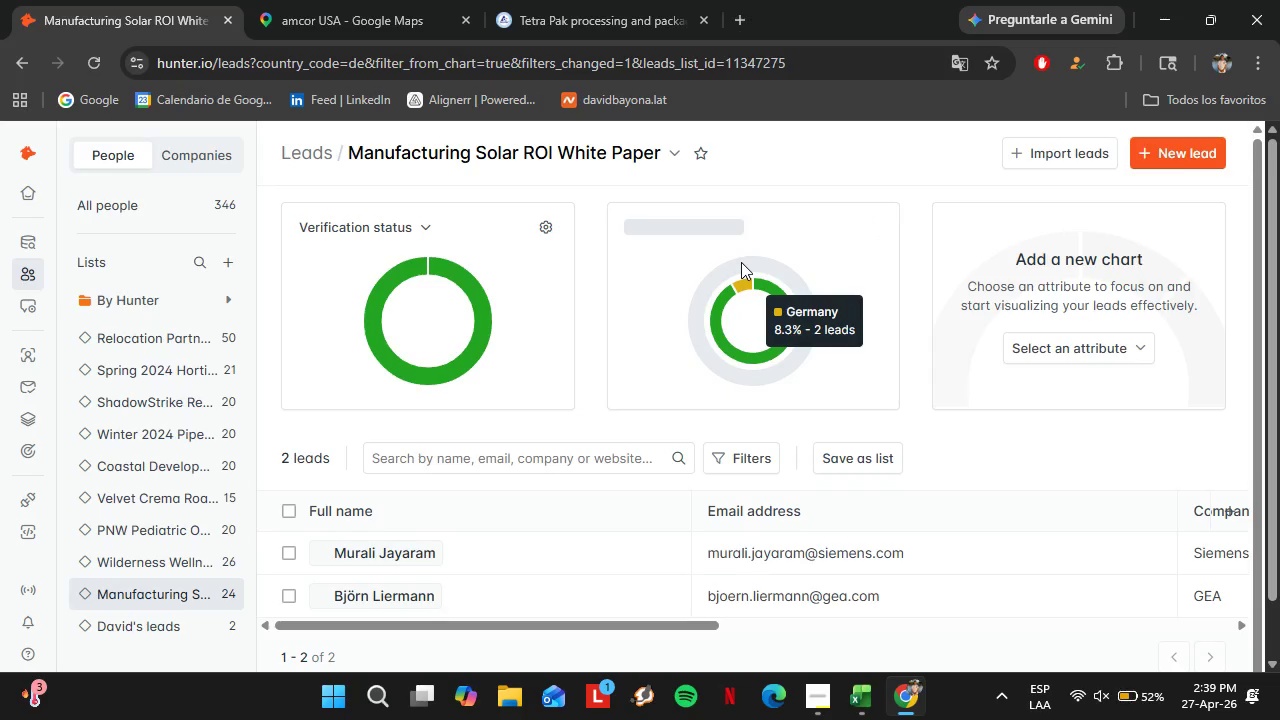 
left_click_drag(start_coordinate=[503, 595], to_coordinate=[1258, 616])
 